 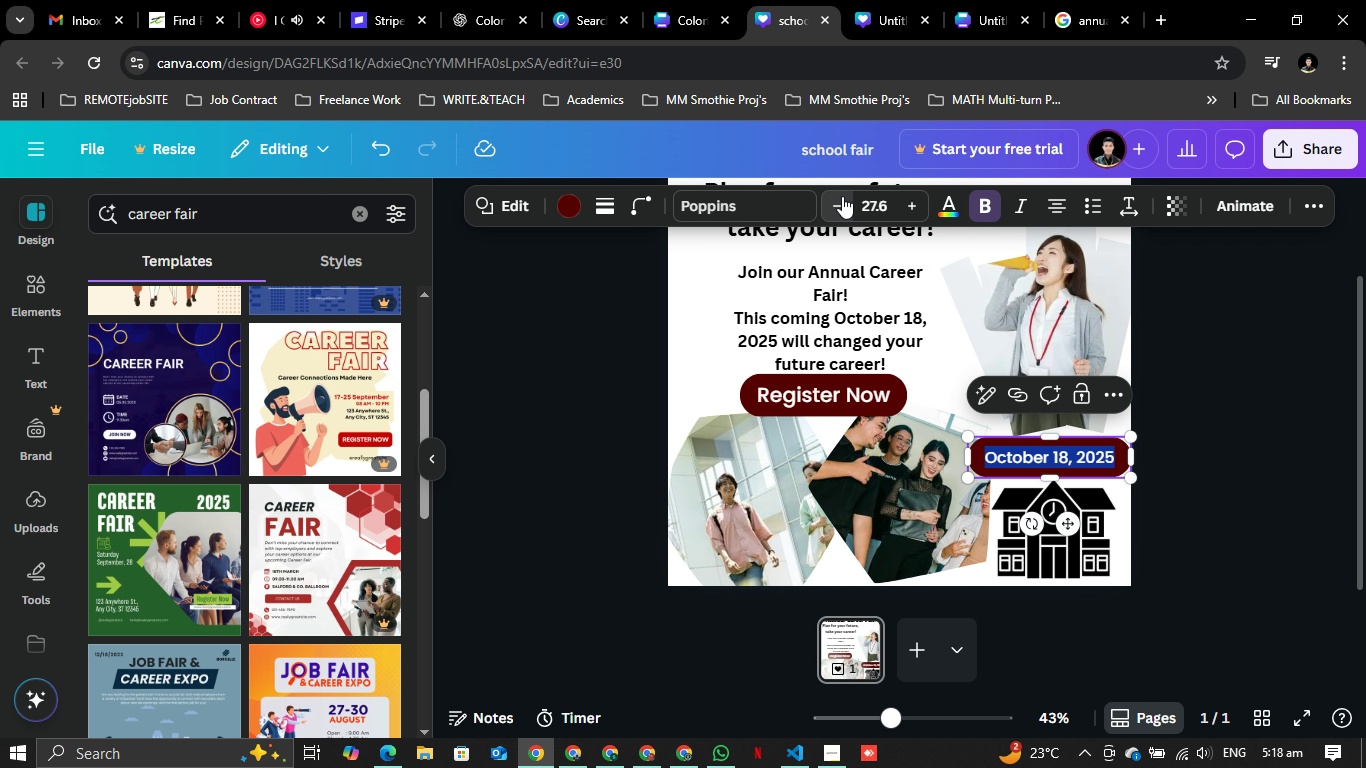 
triple_click([842, 196])
 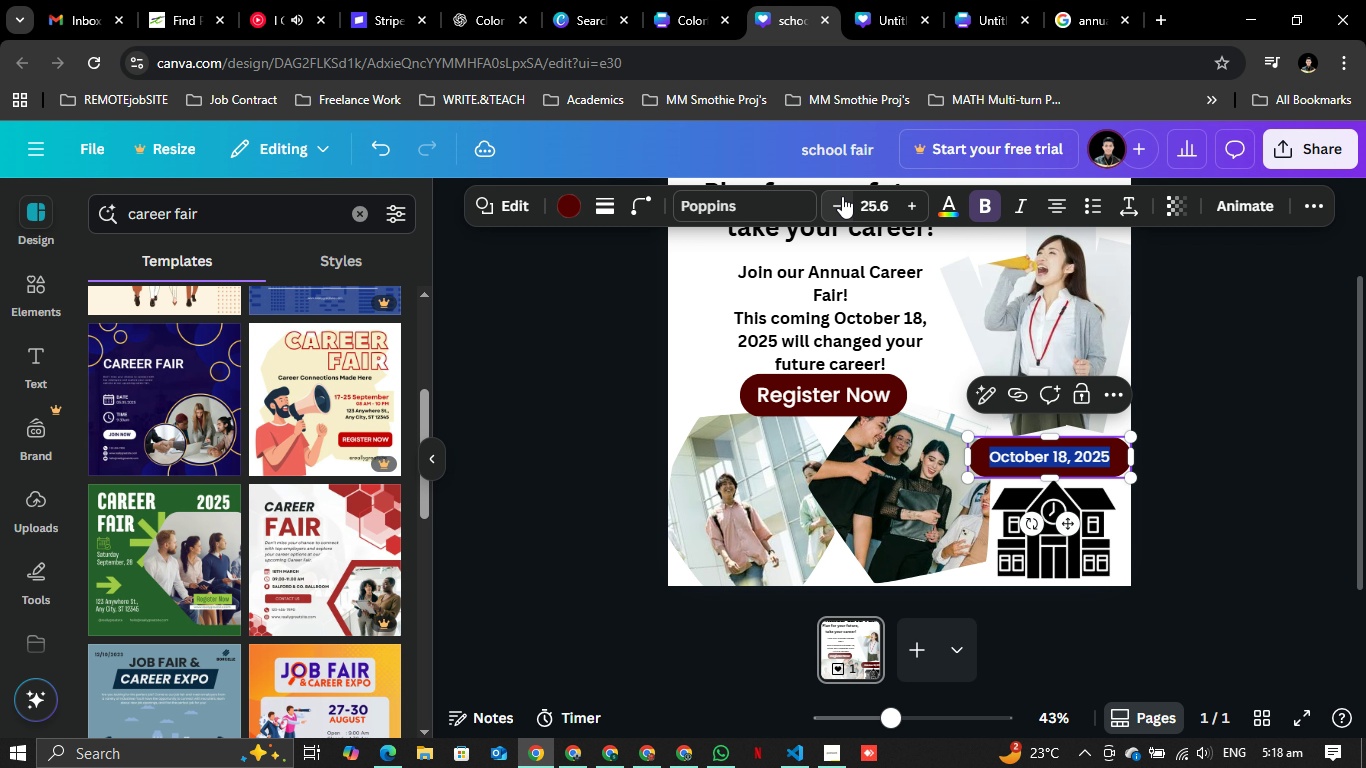 
triple_click([842, 196])
 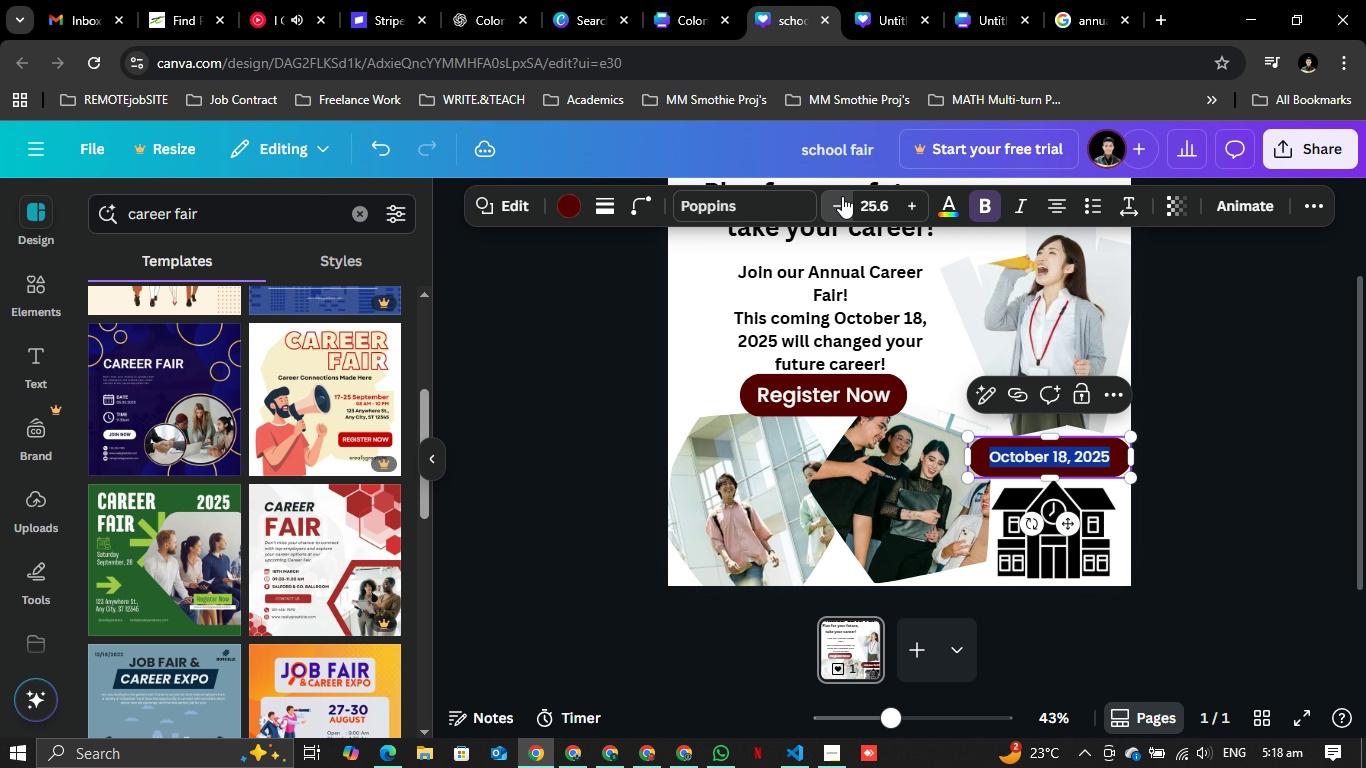 
triple_click([842, 196])
 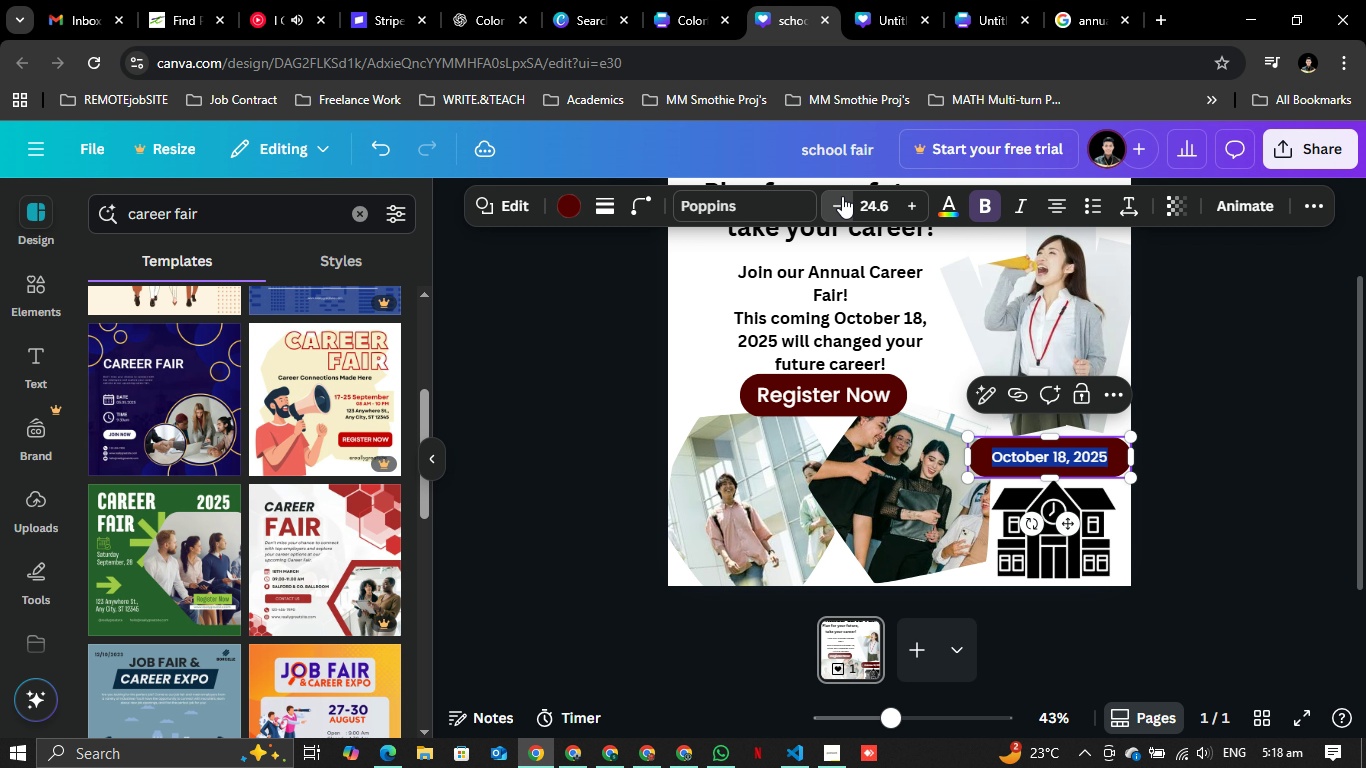 
triple_click([842, 196])
 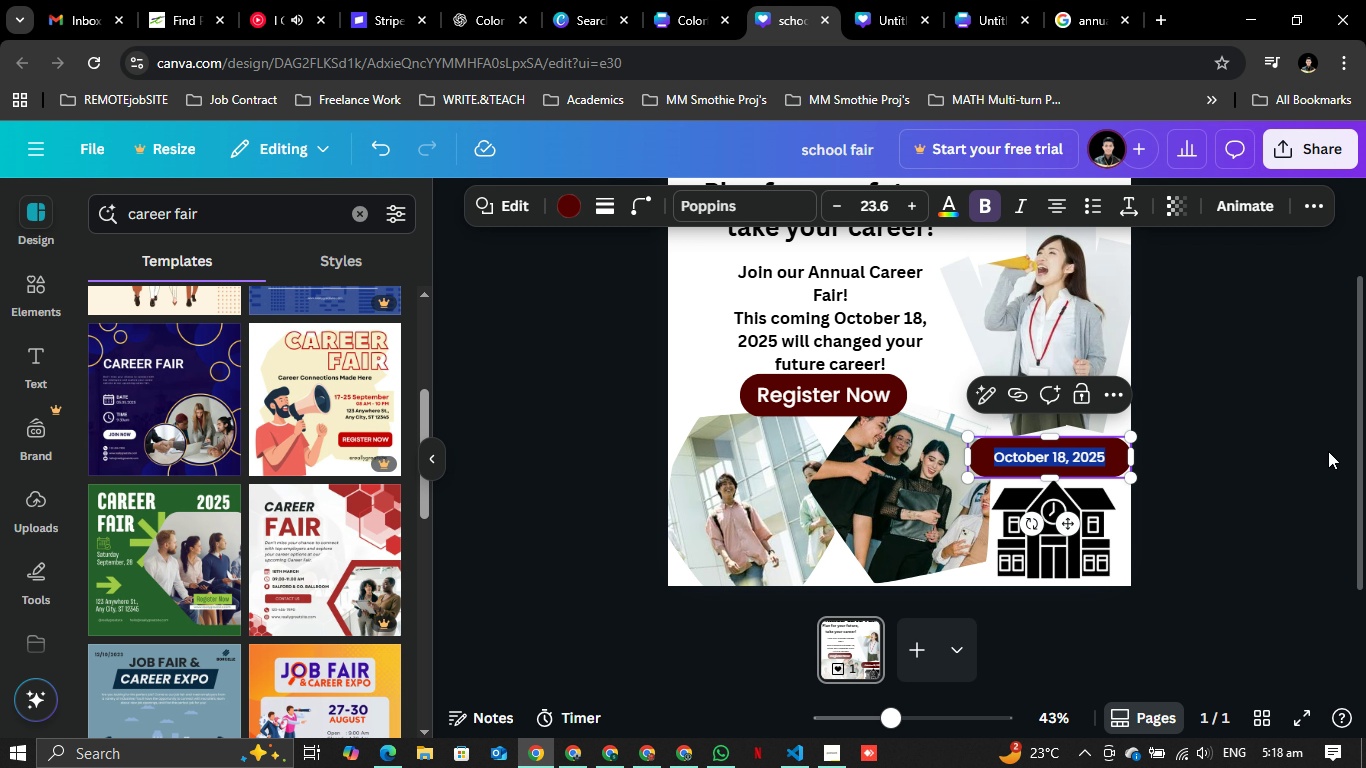 
left_click_drag(start_coordinate=[1326, 451], to_coordinate=[1320, 451])
 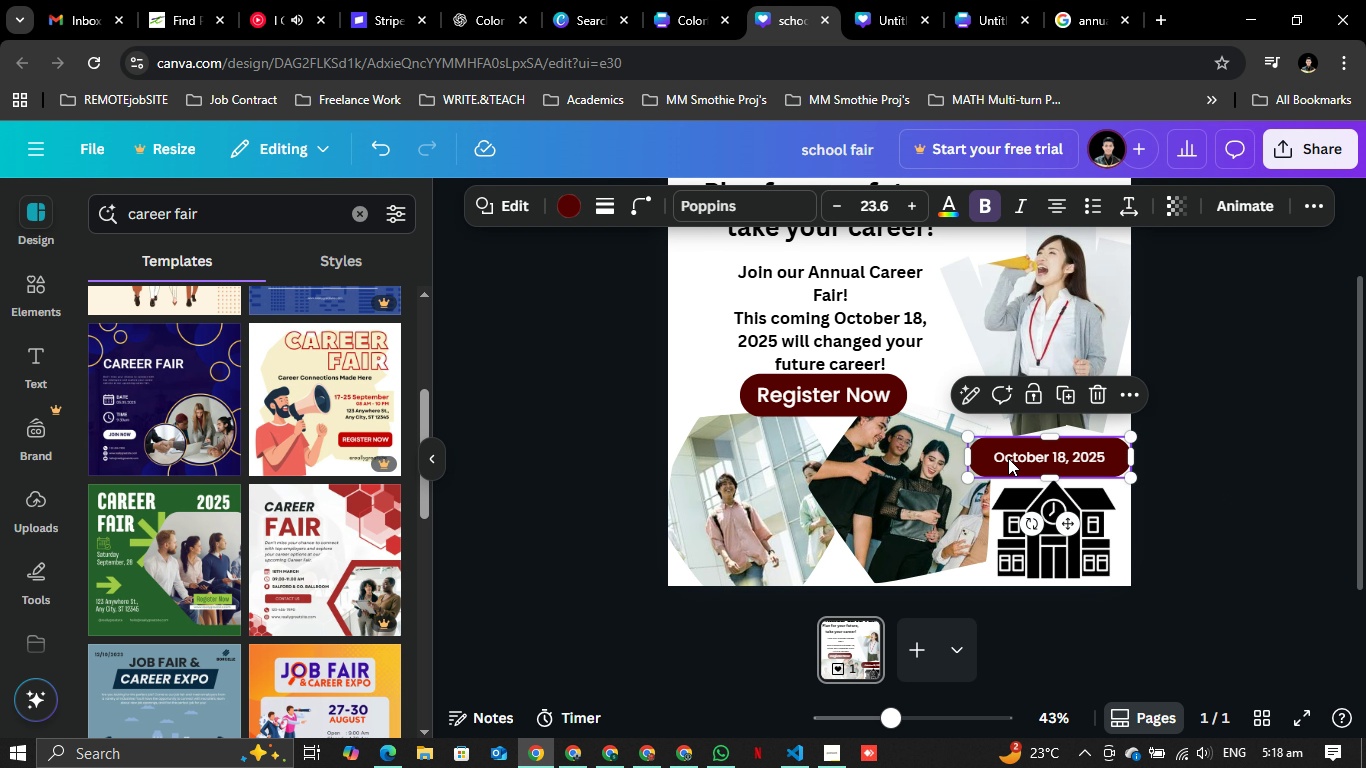 
left_click([1008, 458])
 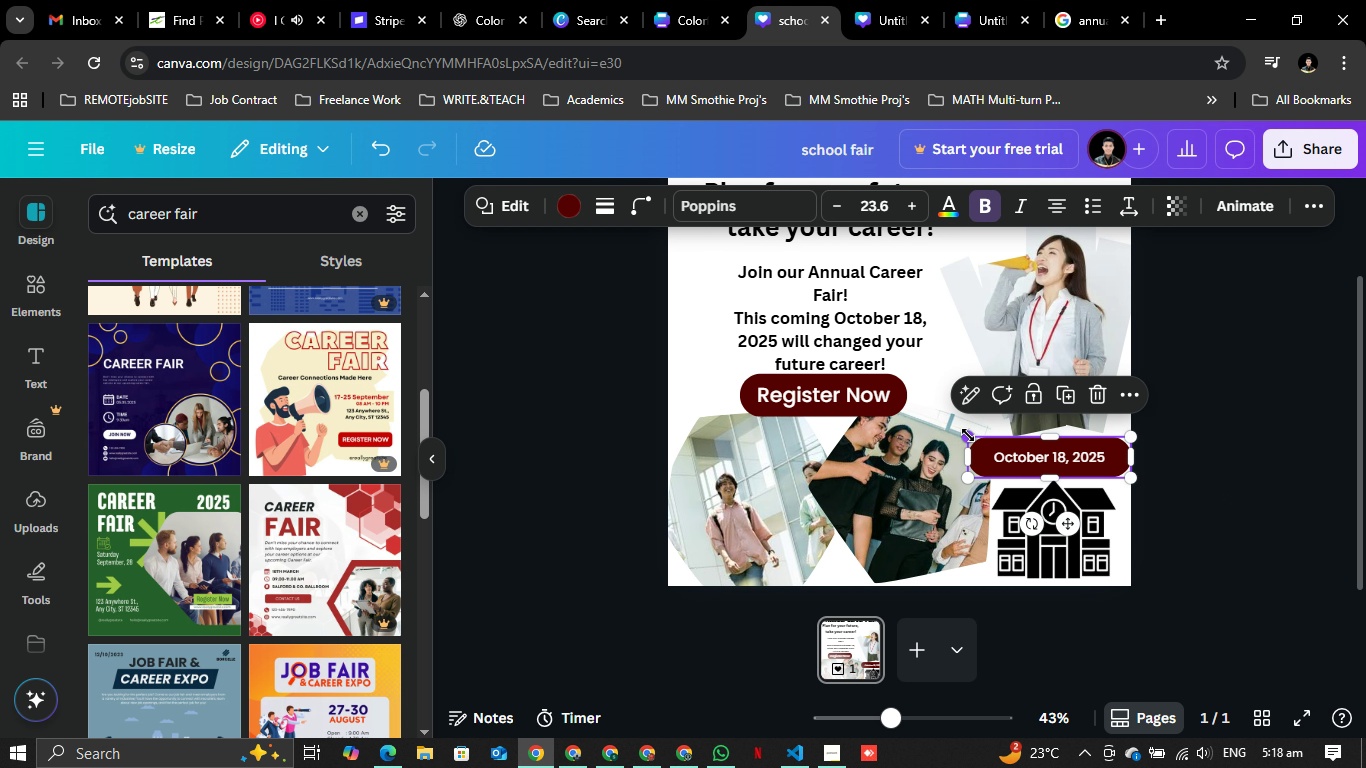 
left_click_drag(start_coordinate=[968, 435], to_coordinate=[1014, 446])
 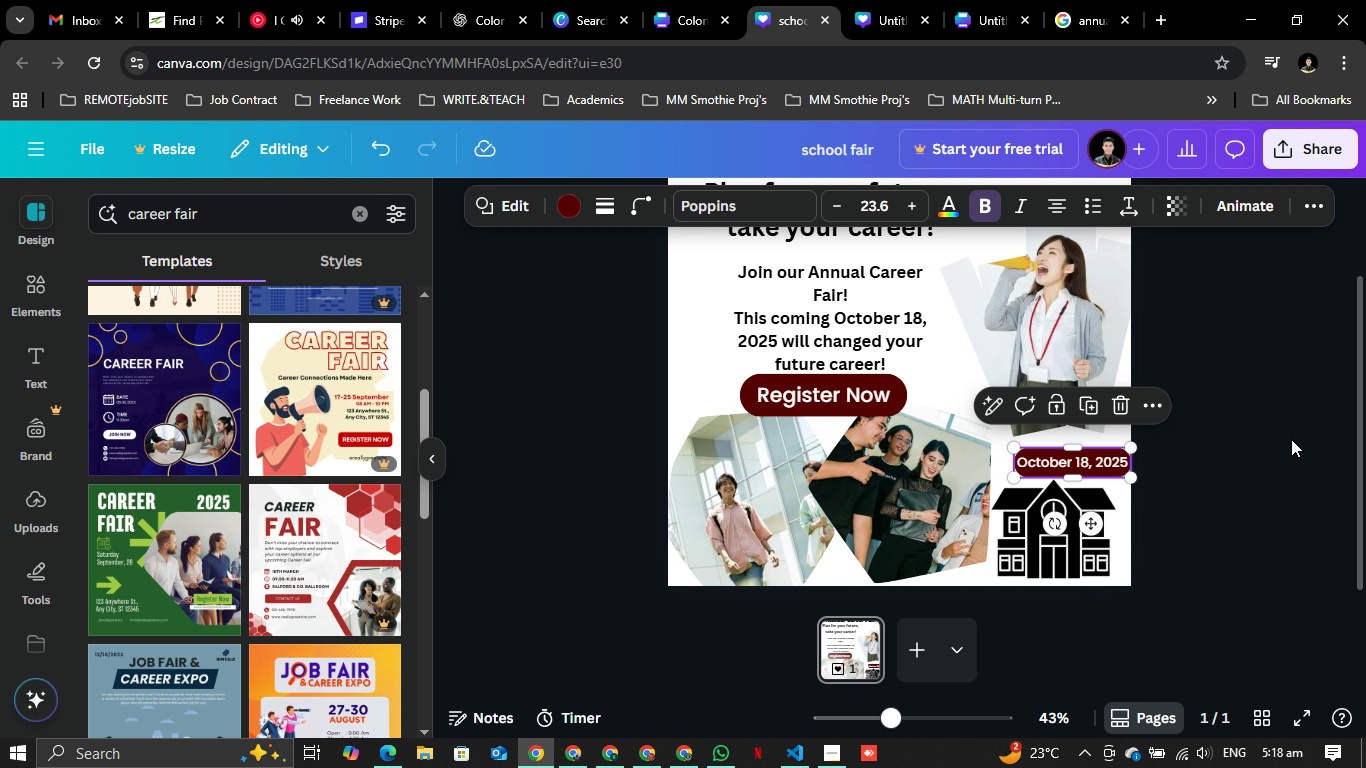 
left_click([1291, 439])
 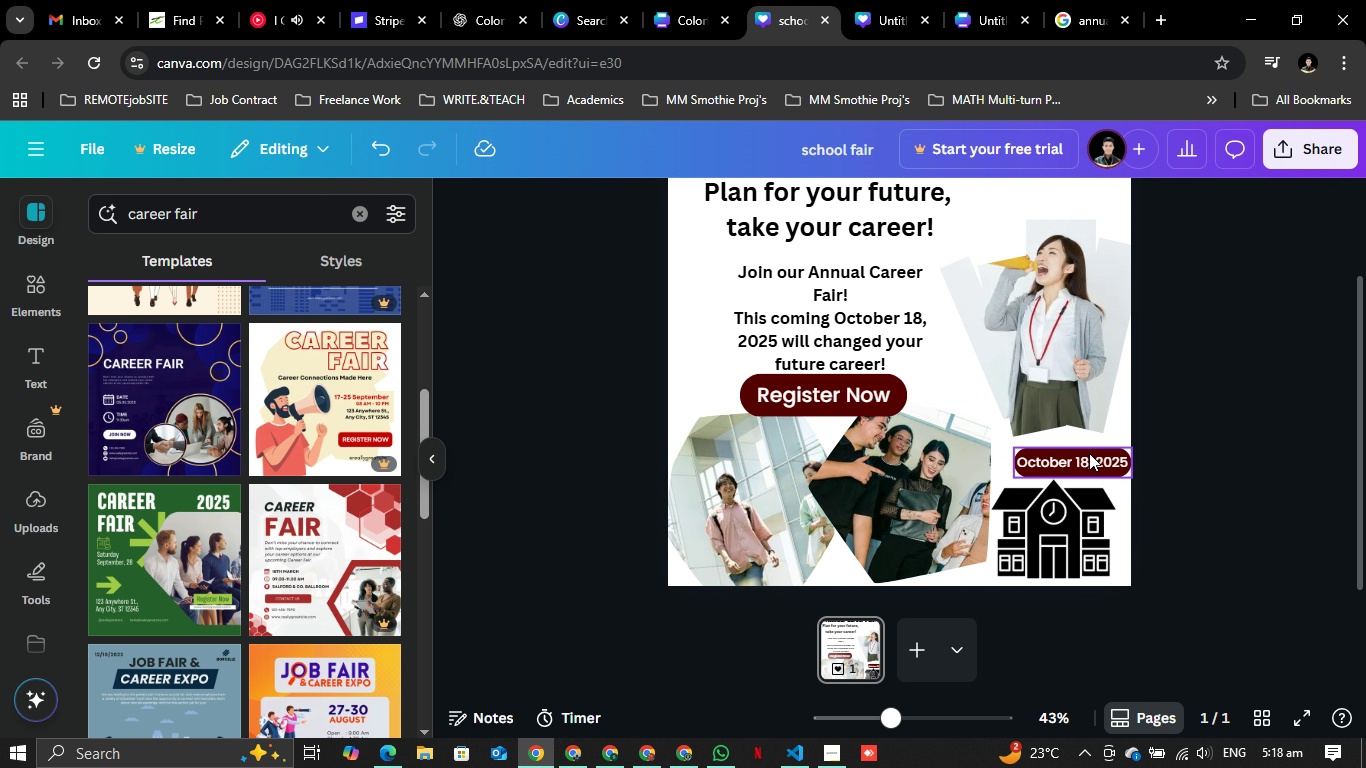 
left_click_drag(start_coordinate=[1089, 452], to_coordinate=[1073, 451])
 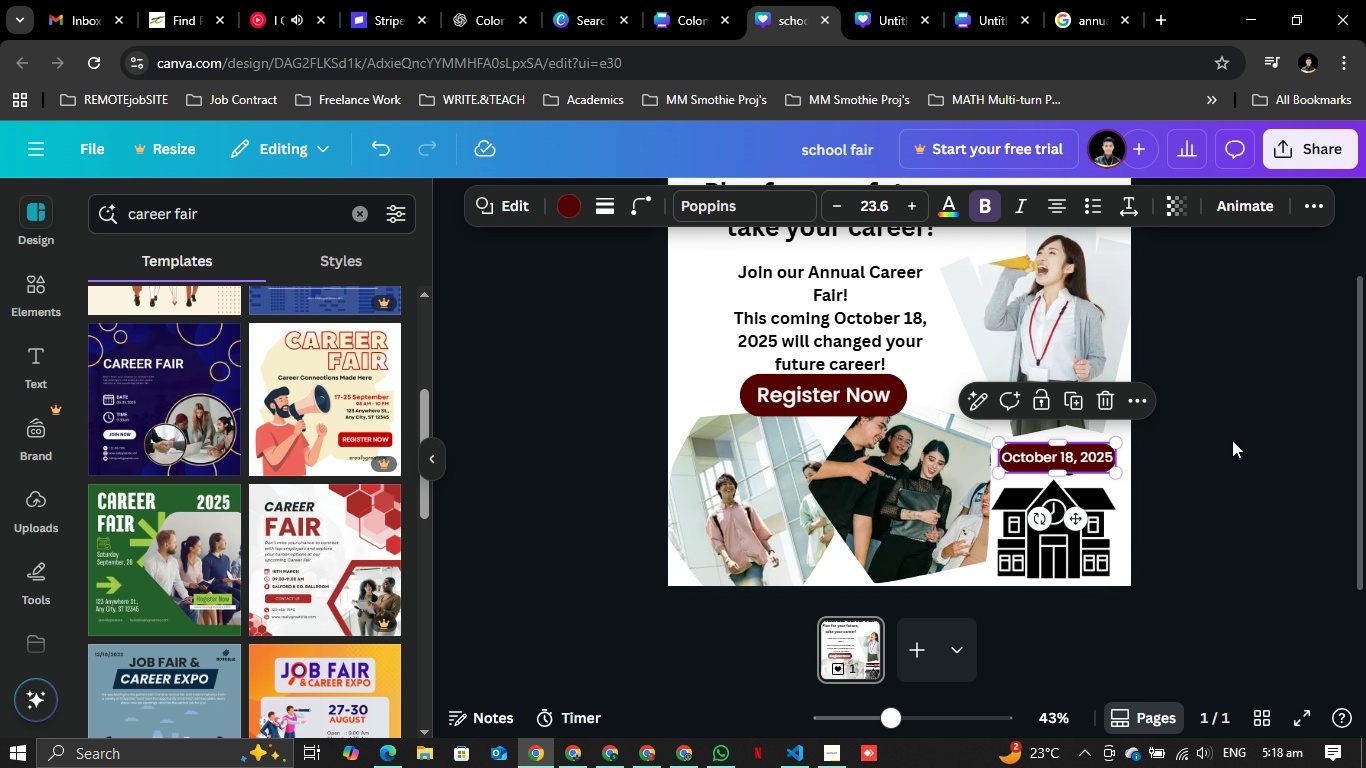 
left_click([1232, 440])
 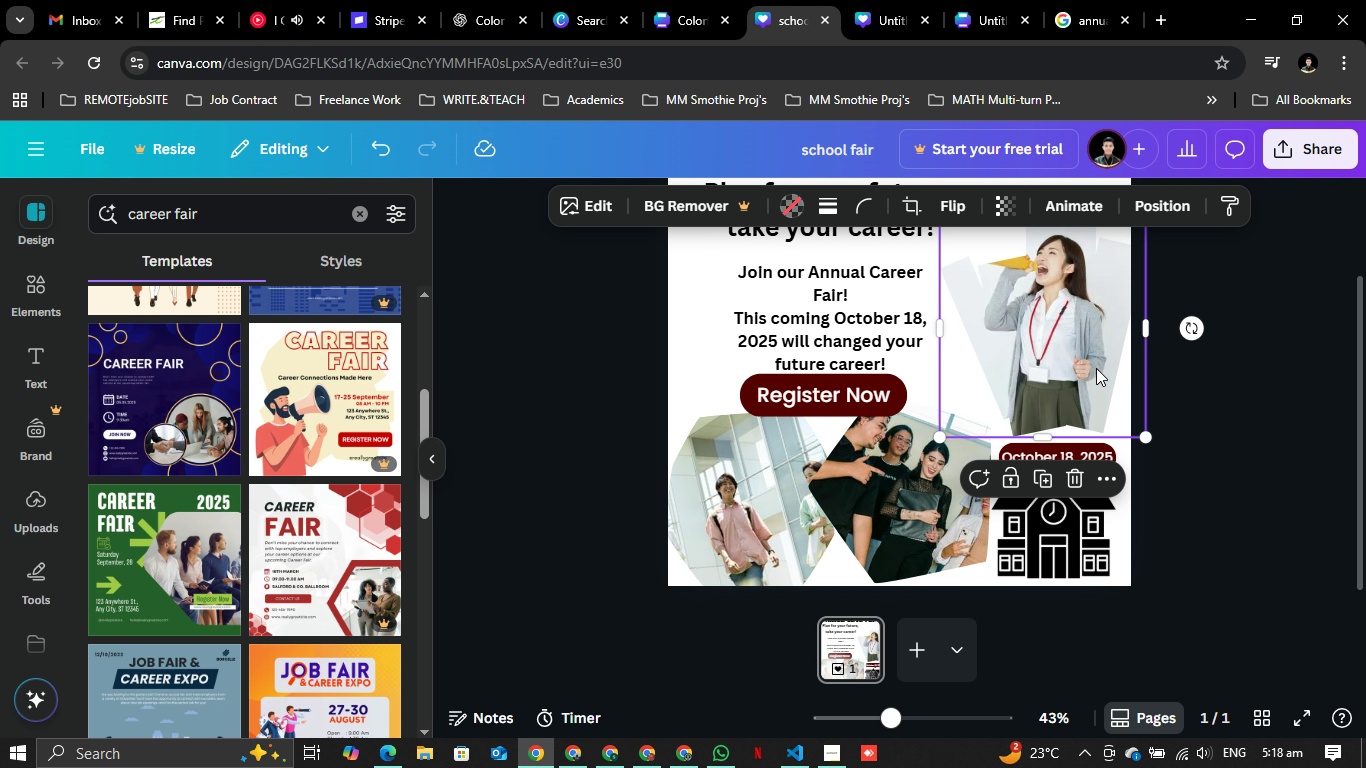 
left_click_drag(start_coordinate=[1092, 366], to_coordinate=[1094, 375])
 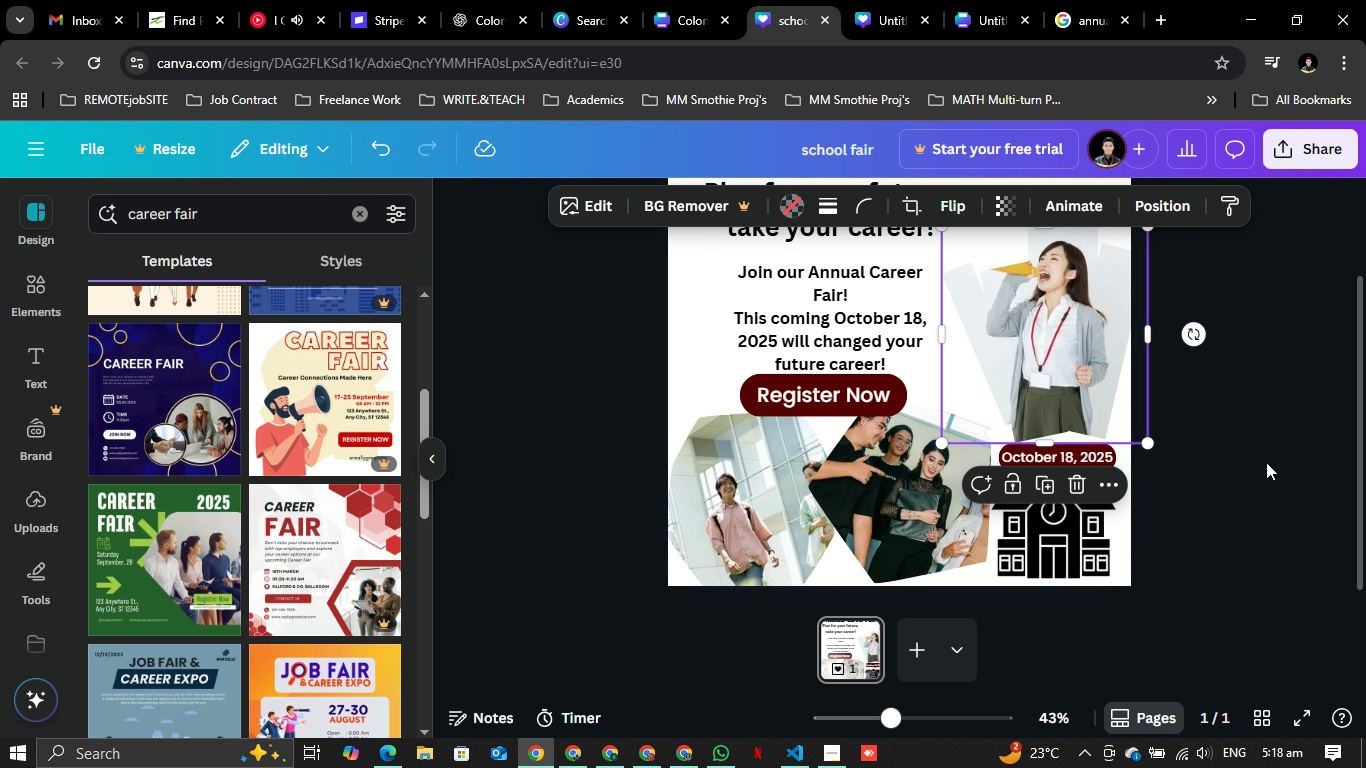 
left_click([1266, 462])
 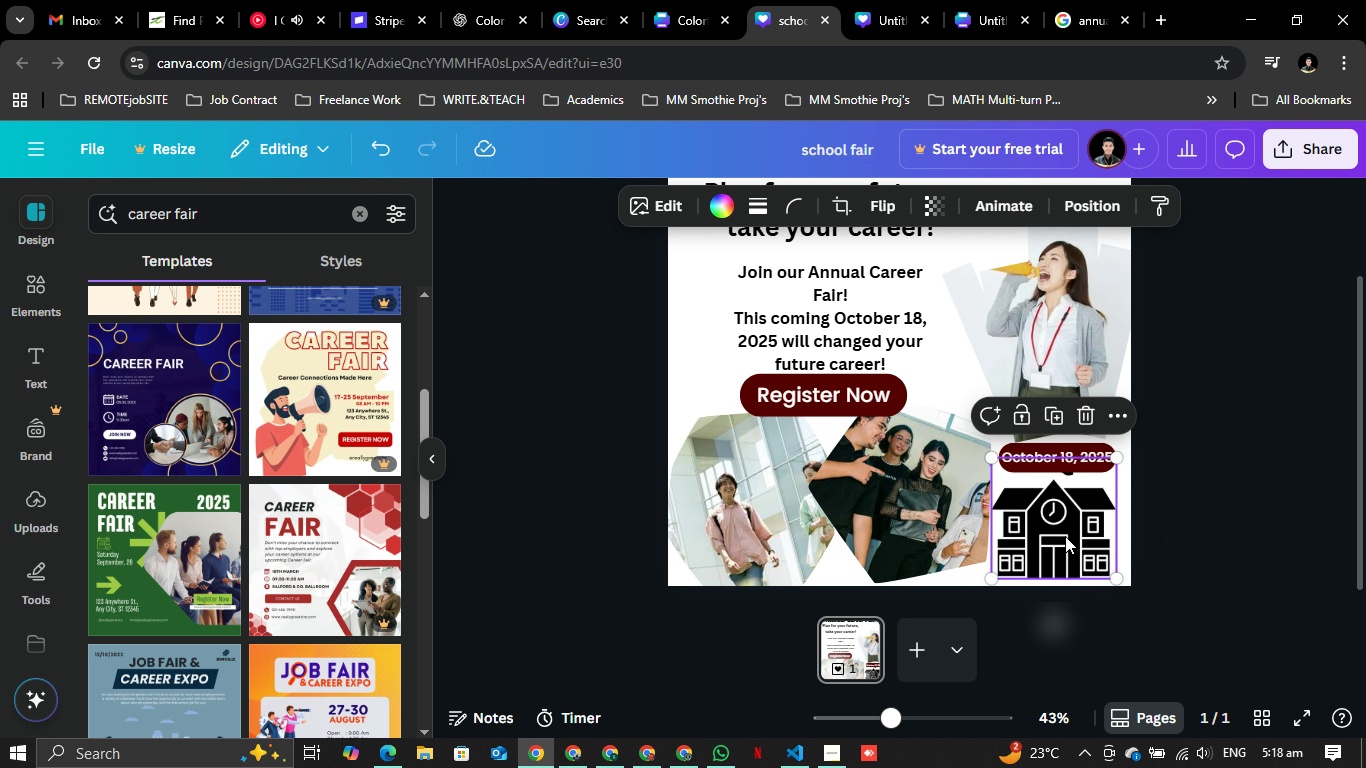 
left_click([1065, 536])
 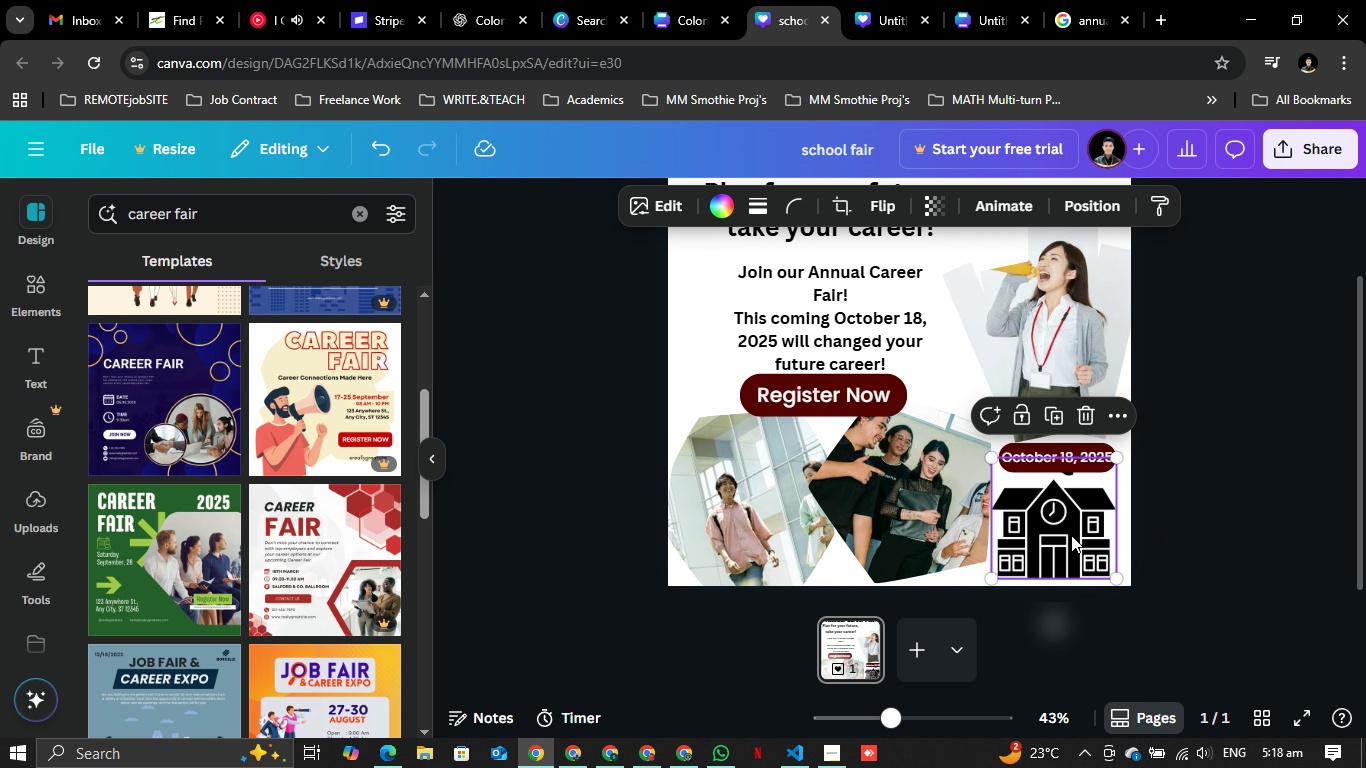 
left_click_drag(start_coordinate=[1071, 536], to_coordinate=[1079, 529])
 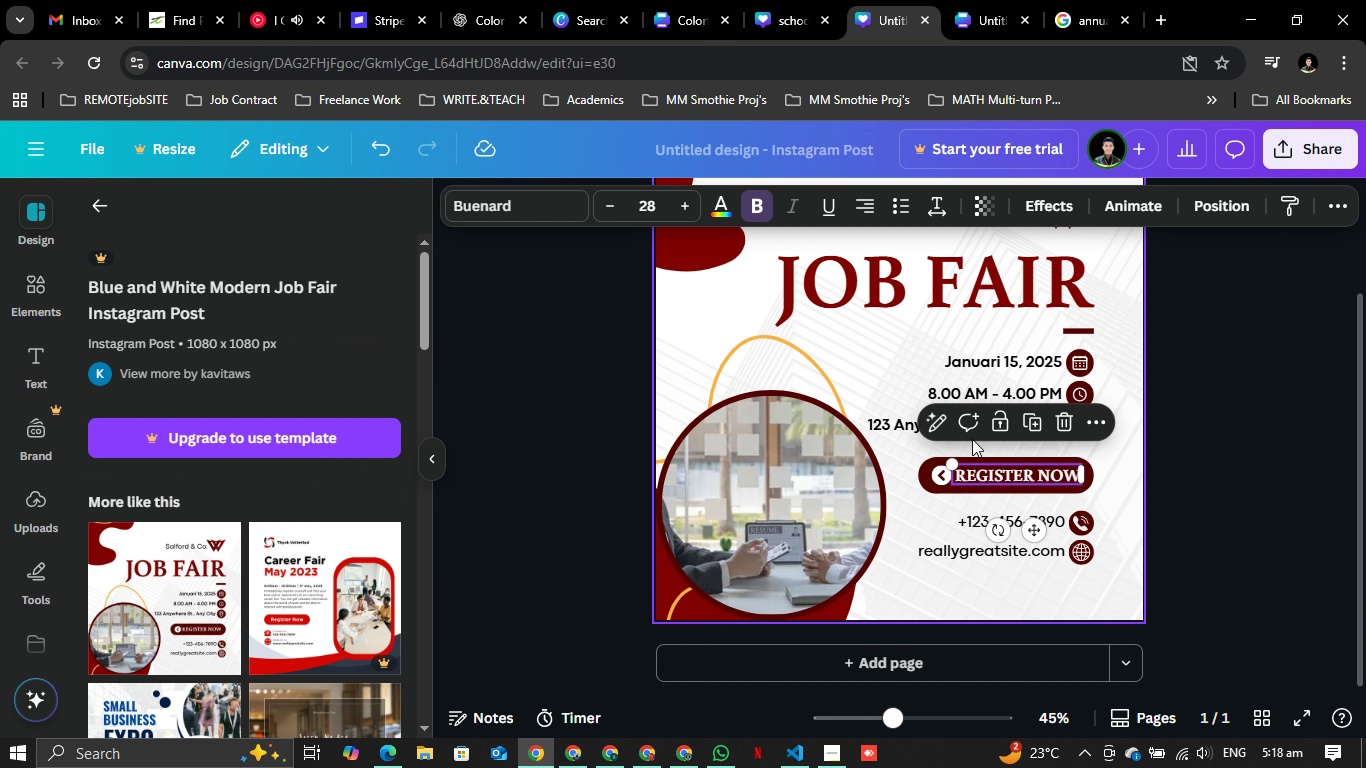 
left_click([1231, 475])
 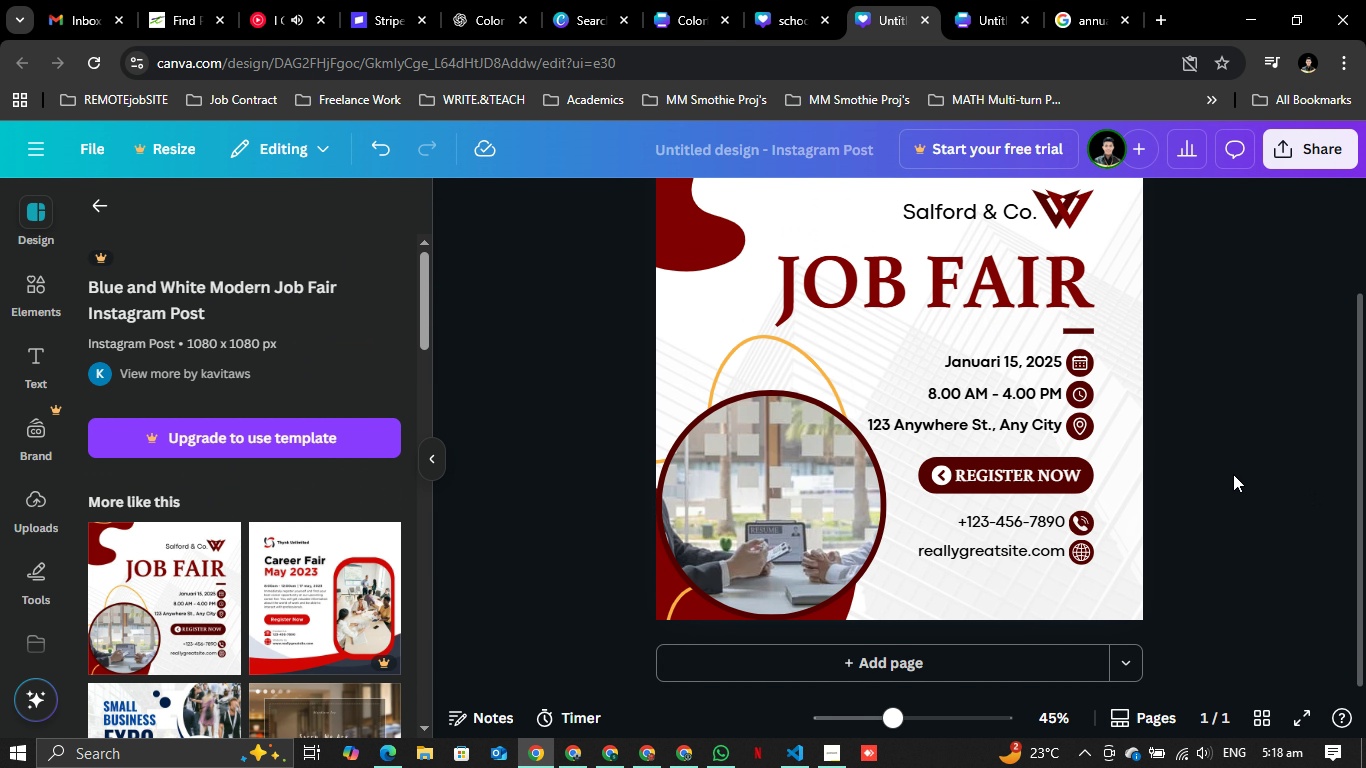 
scroll: coordinate [1233, 474], scroll_direction: up, amount: 3.0
 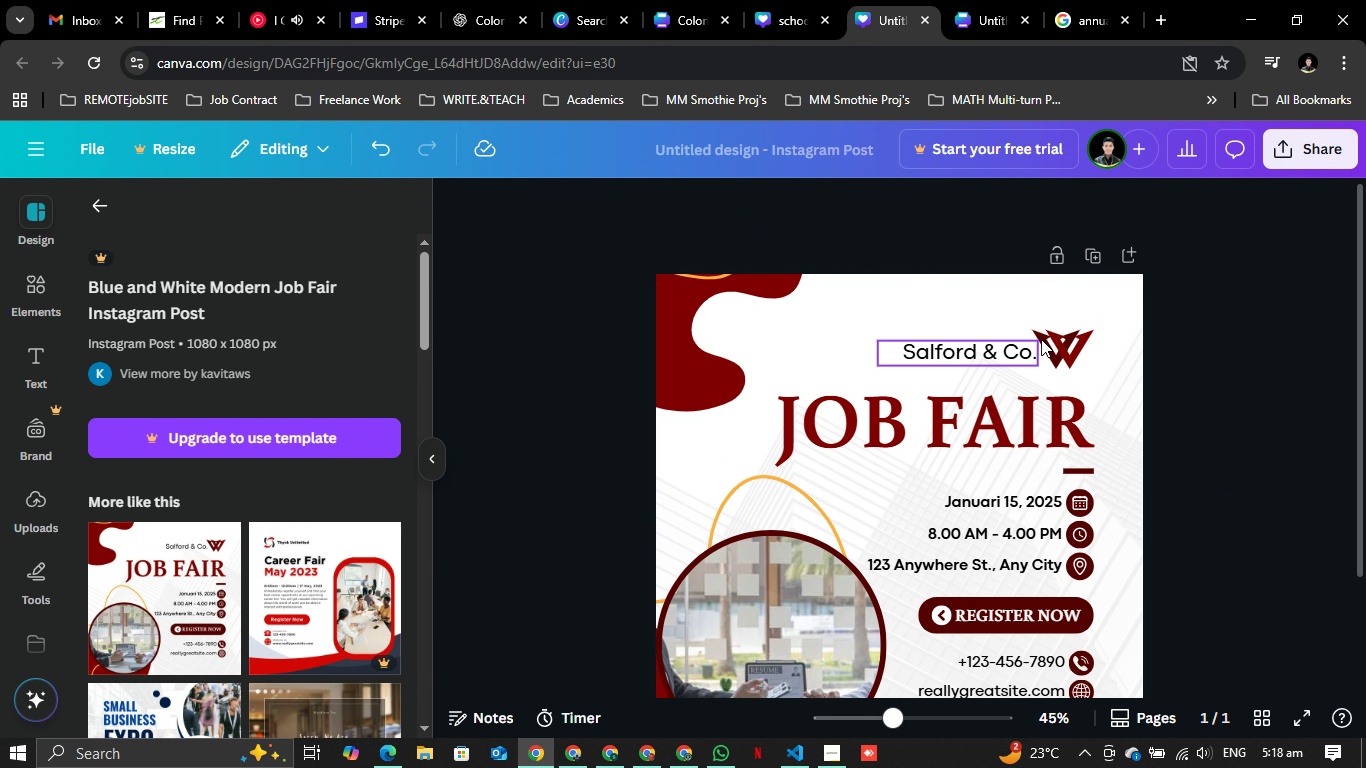 
left_click([1066, 336])
 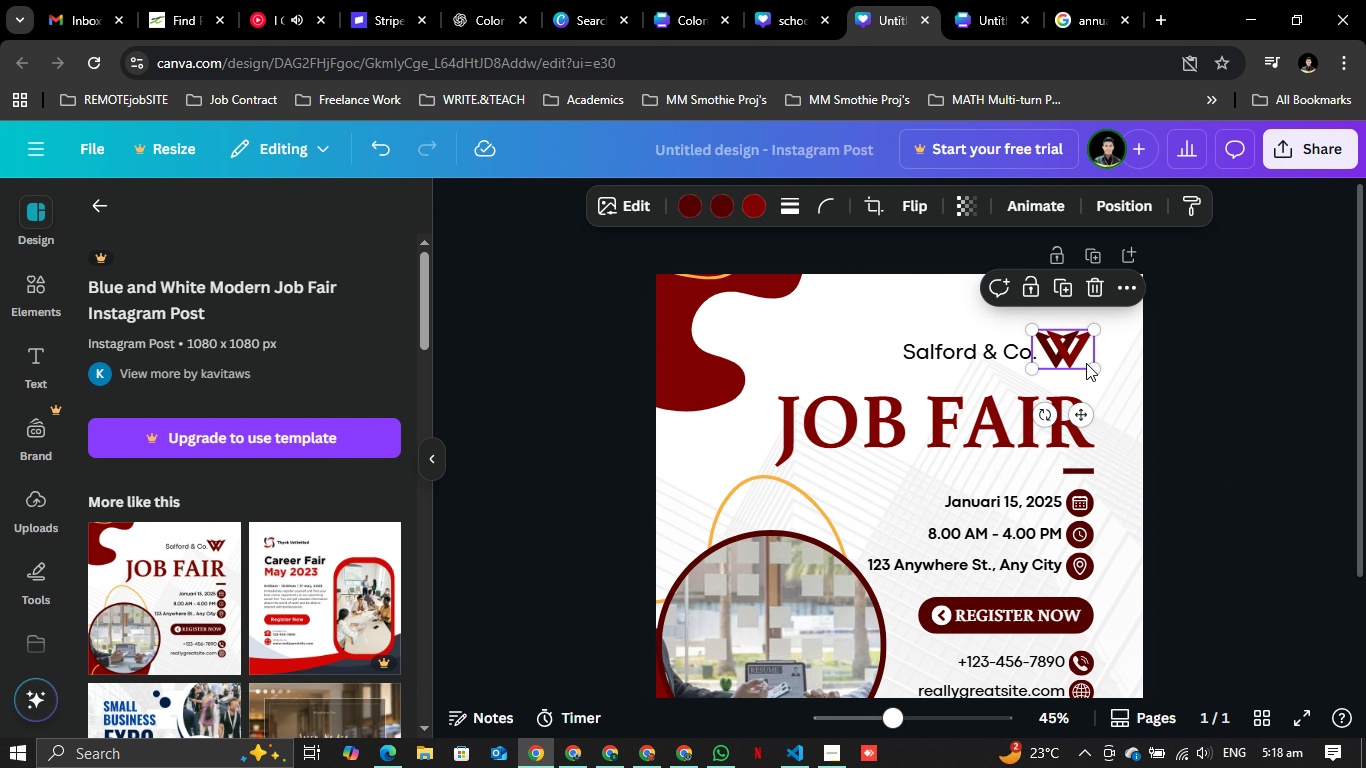 
key(Control+C)
 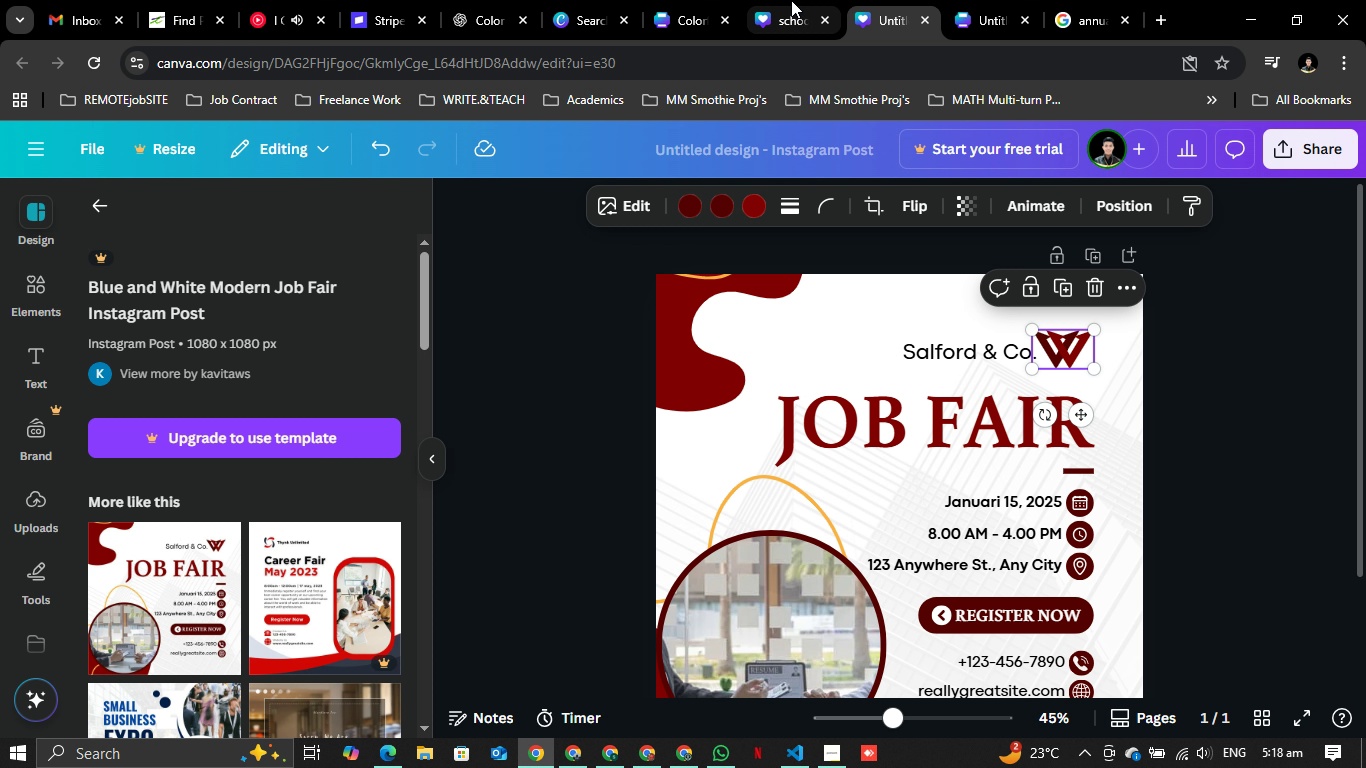 
left_click([791, 0])
 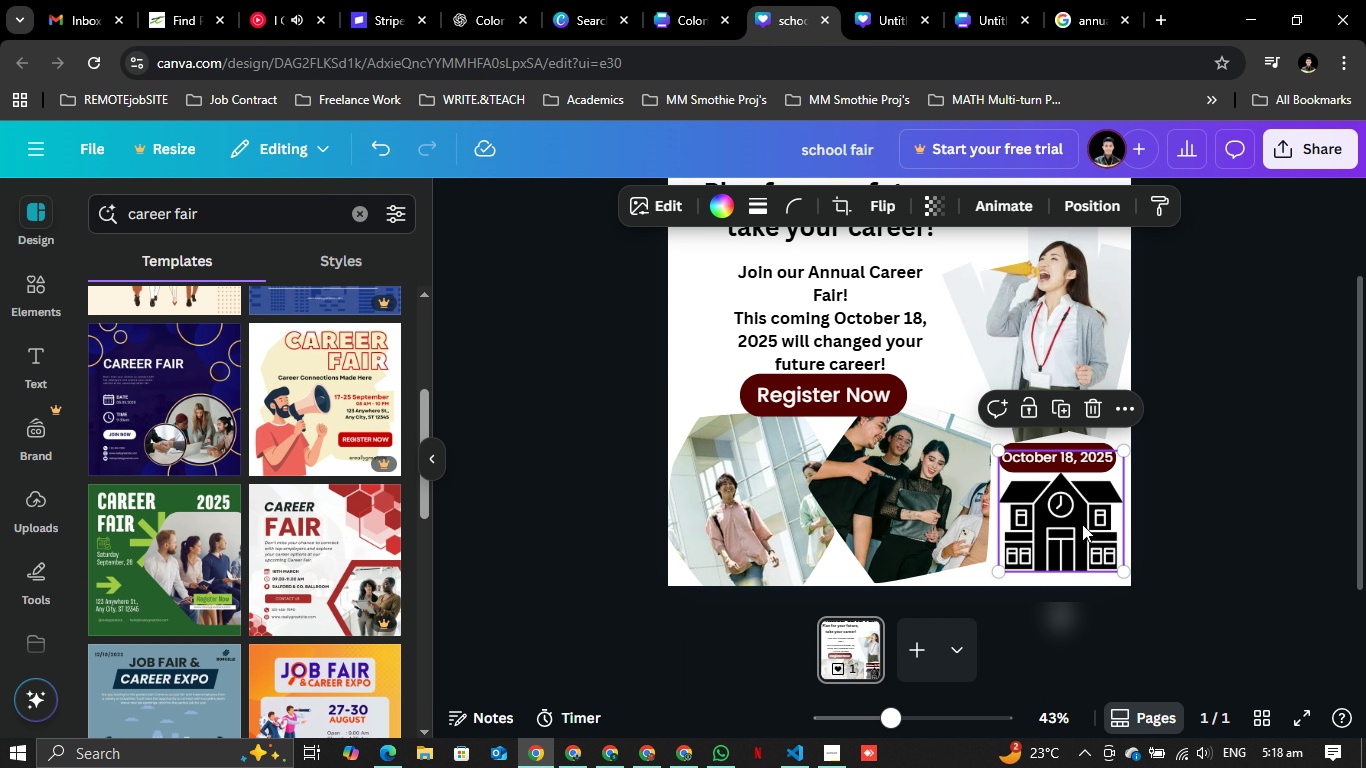 
left_click([1082, 524])
 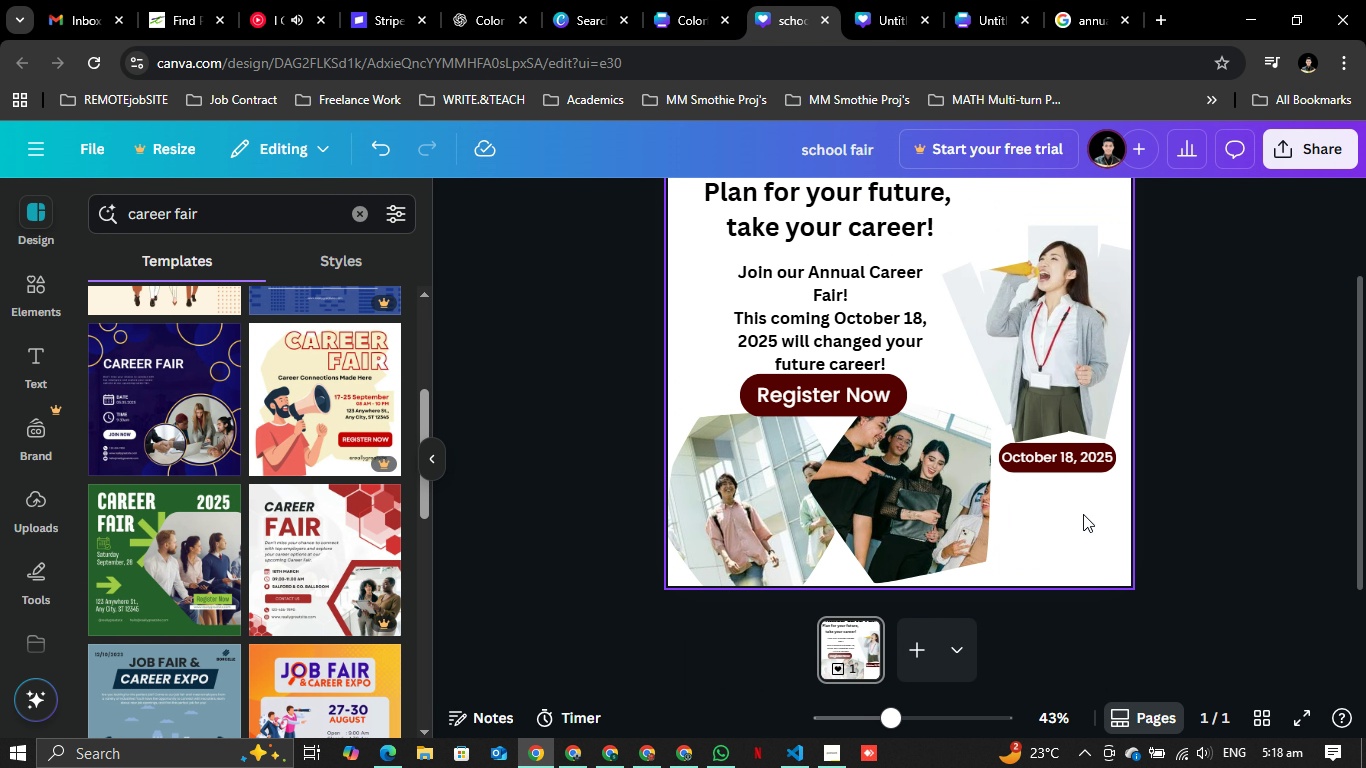 
key(Backspace)
 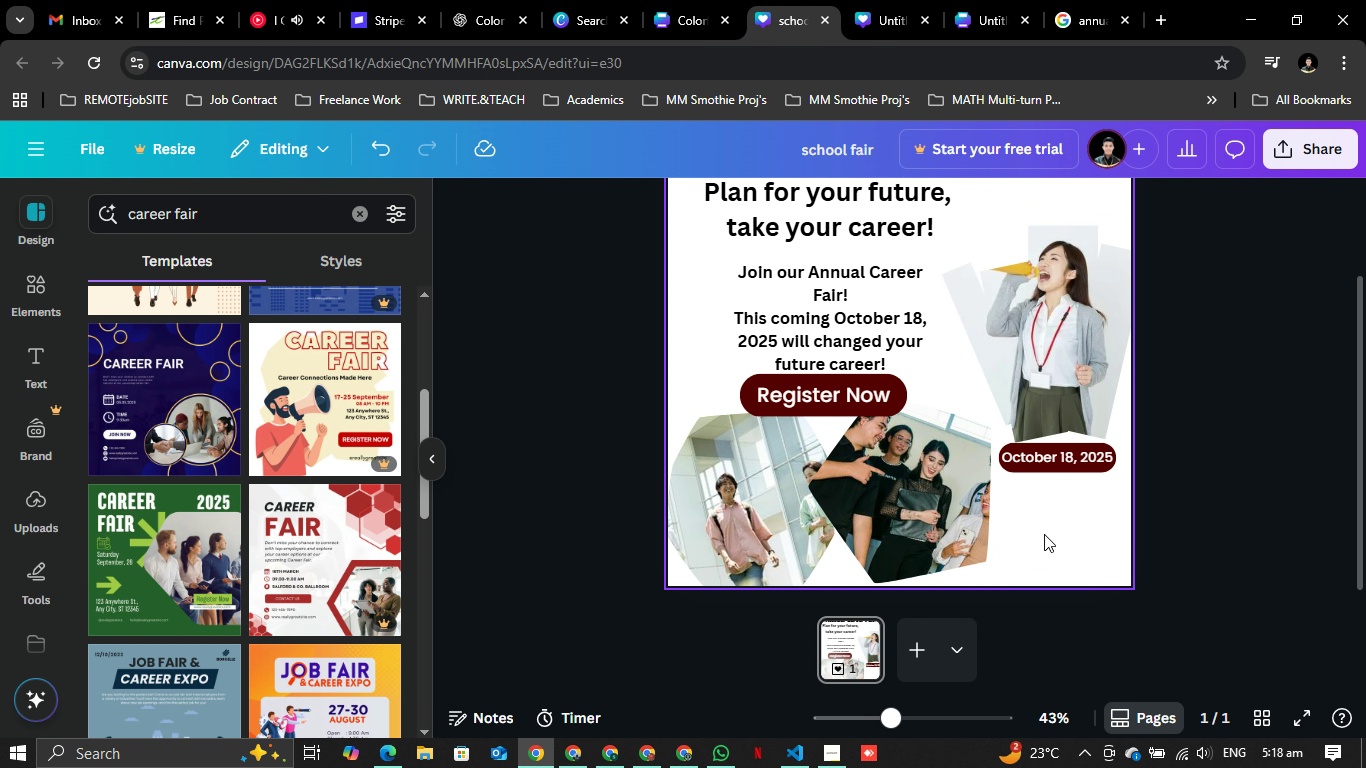 
left_click([1044, 534])
 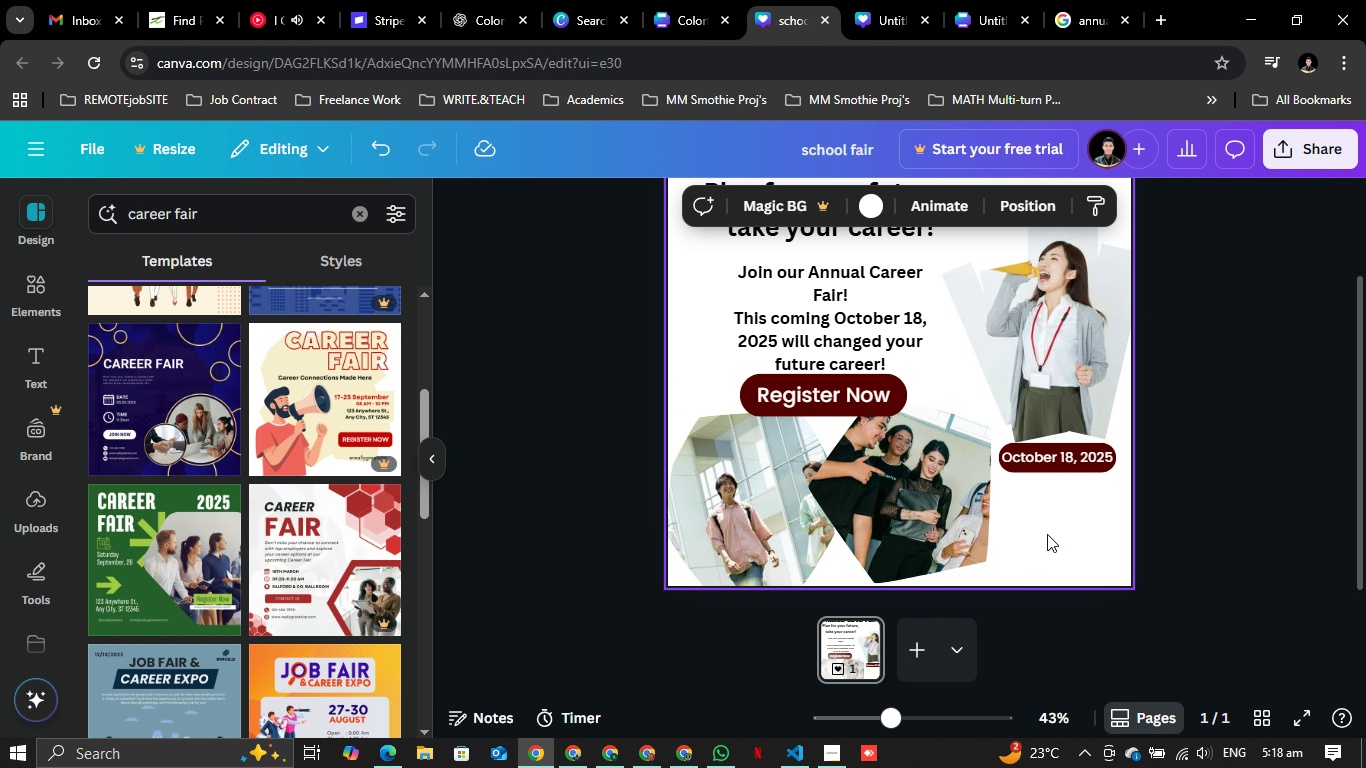 
key(Control+V)
 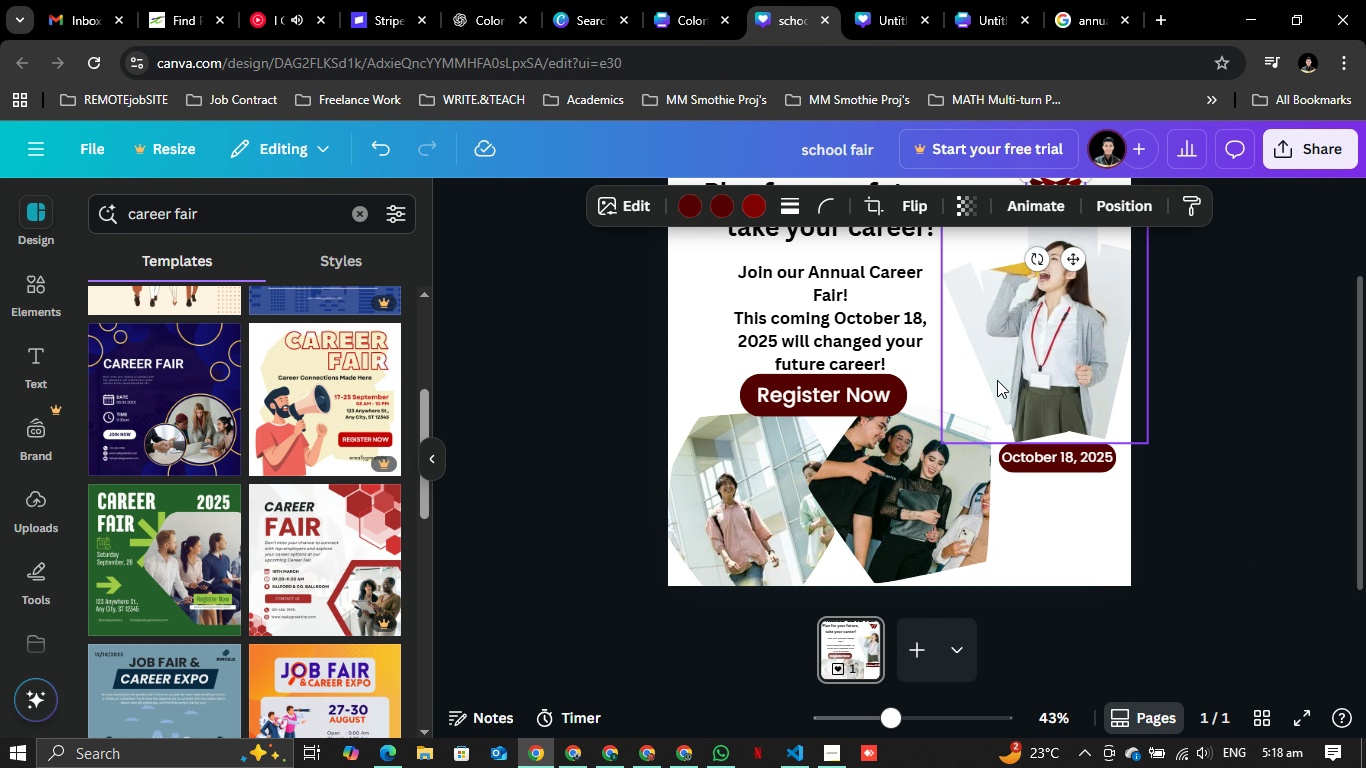 
scroll: coordinate [1102, 389], scroll_direction: up, amount: 3.0
 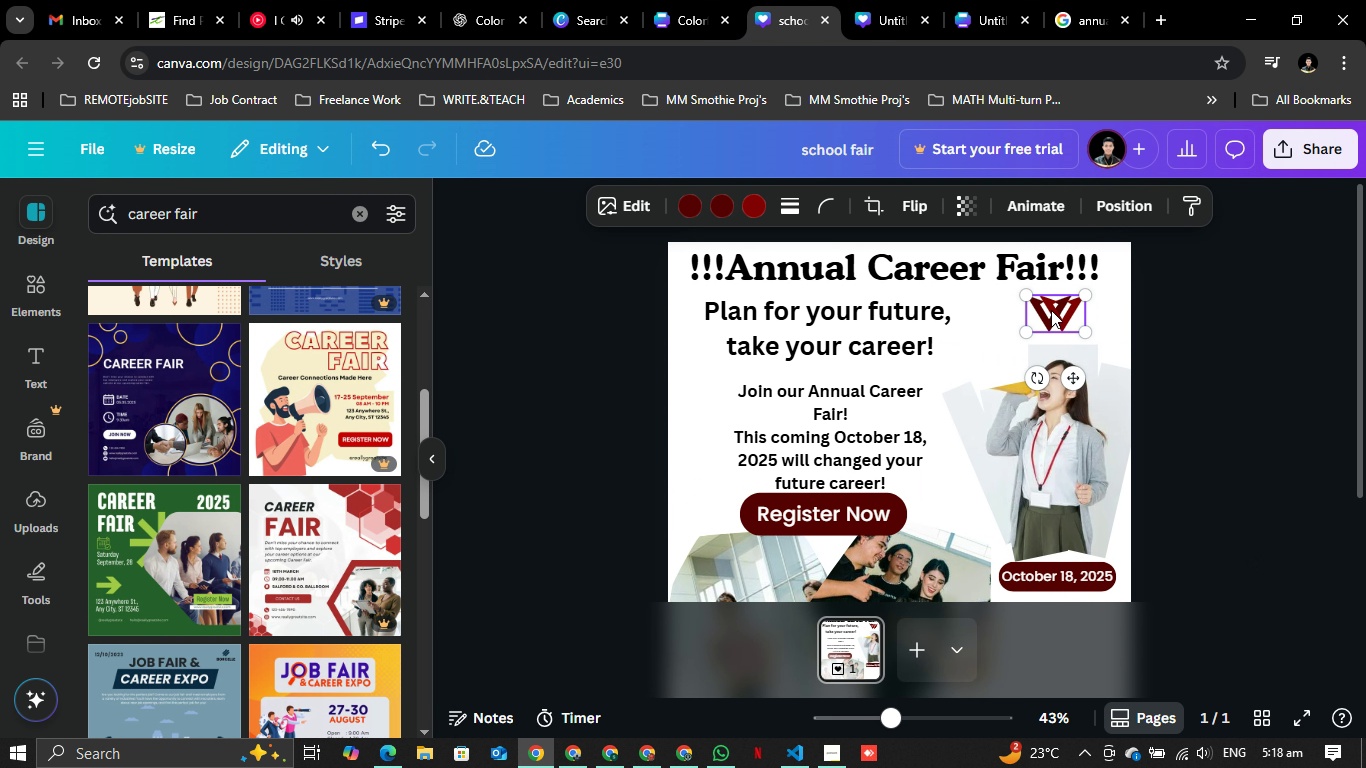 
left_click_drag(start_coordinate=[1051, 310], to_coordinate=[1064, 521])
 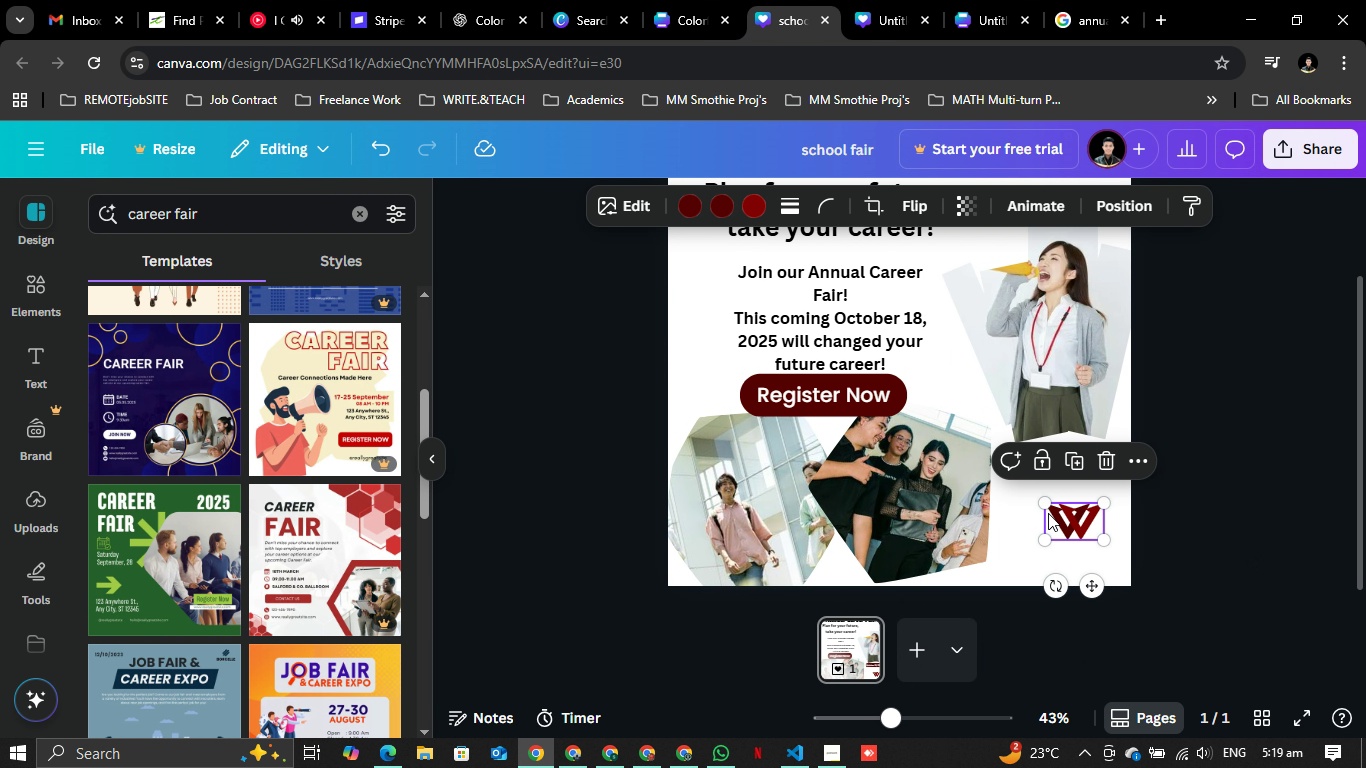 
scroll: coordinate [1067, 428], scroll_direction: down, amount: 3.0
 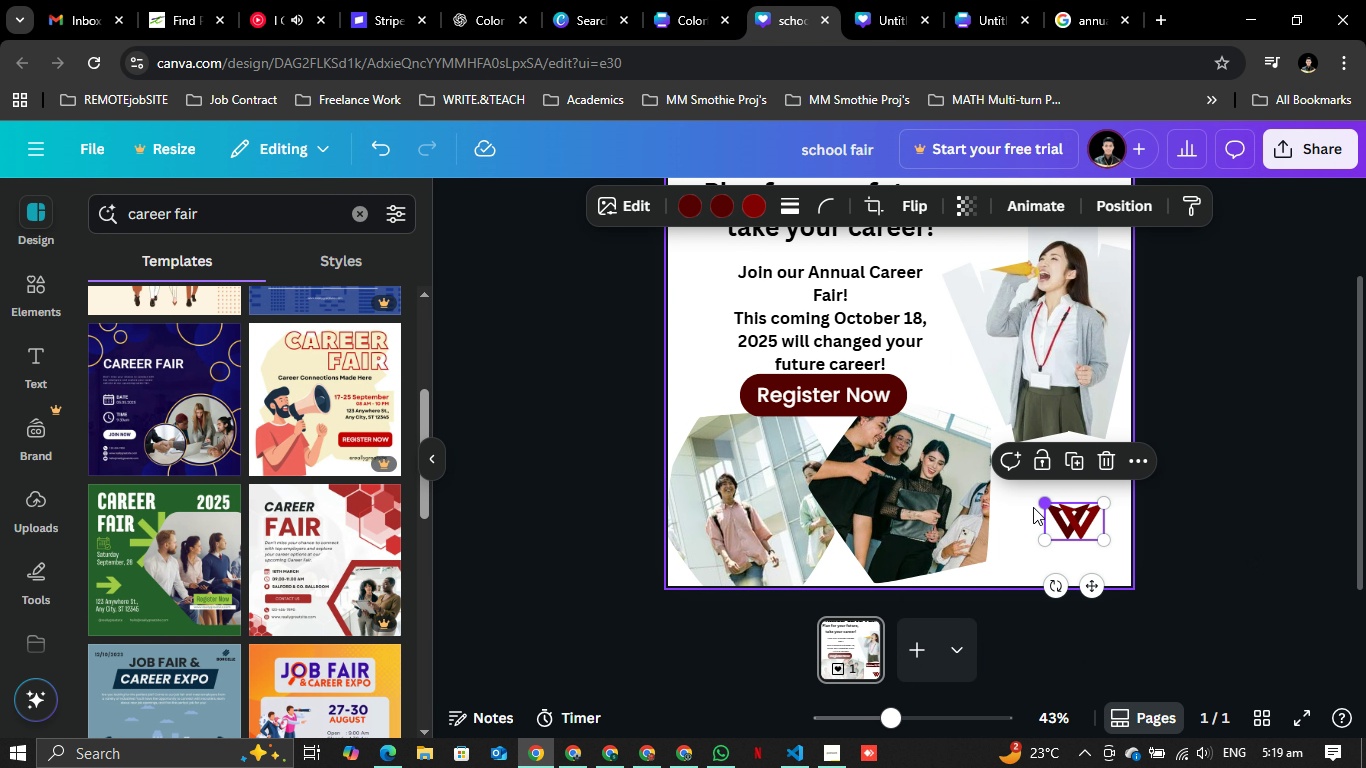 
left_click_drag(start_coordinate=[1050, 508], to_coordinate=[967, 487])
 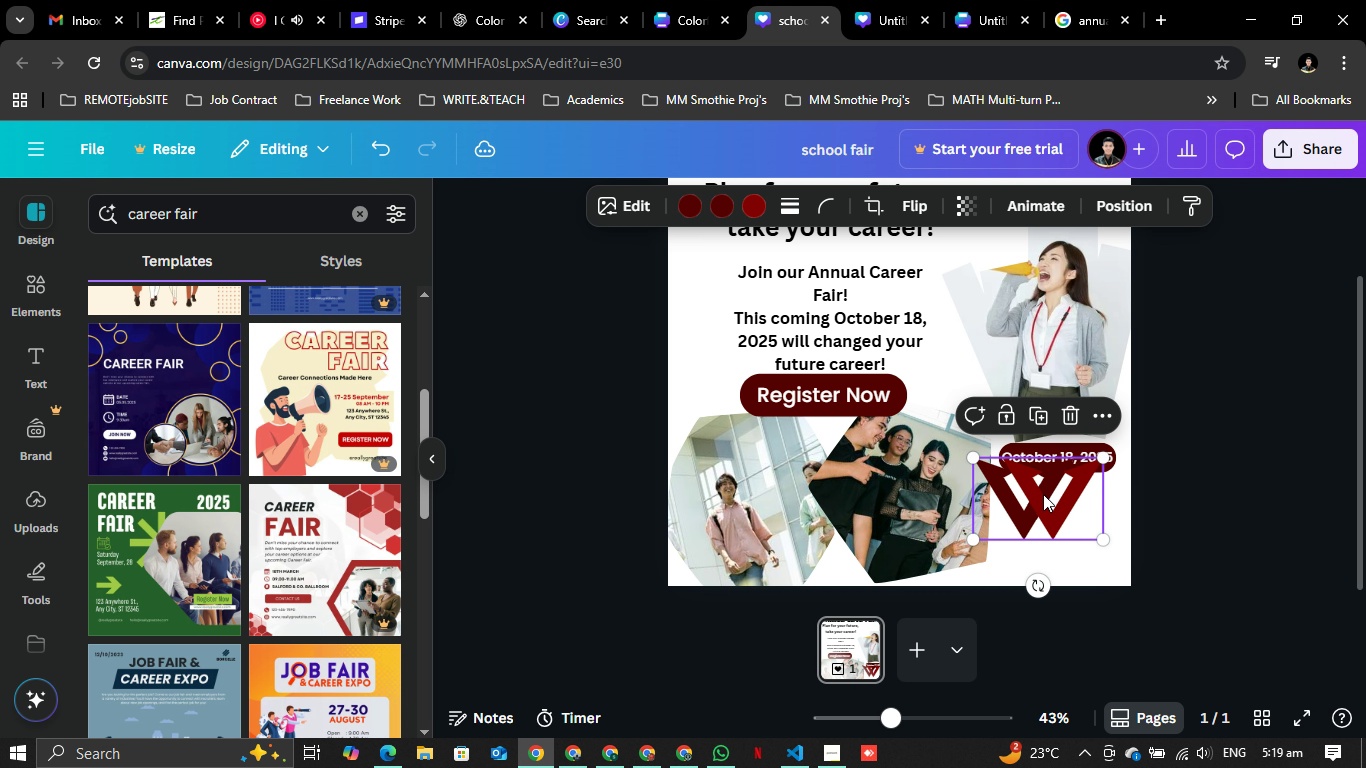 
left_click_drag(start_coordinate=[1043, 494], to_coordinate=[1065, 522])
 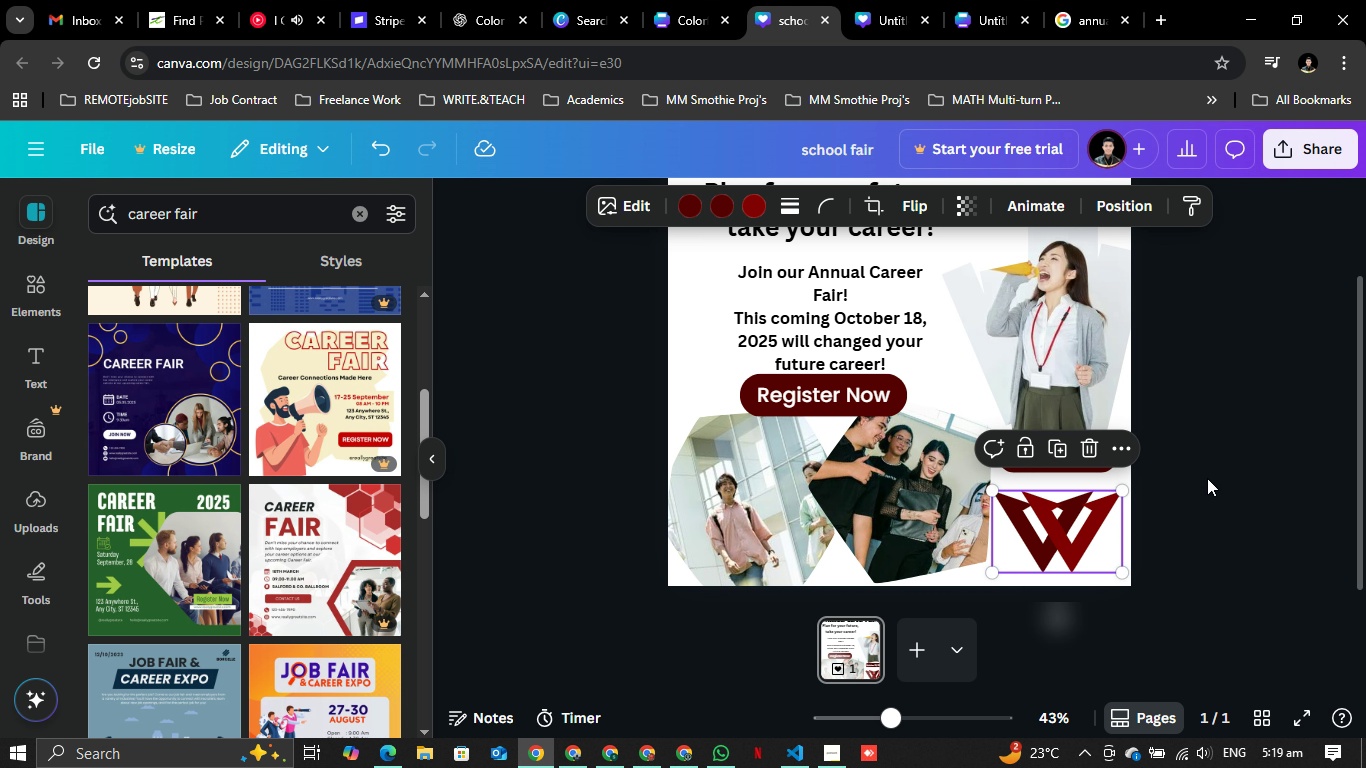 
left_click([1207, 478])
 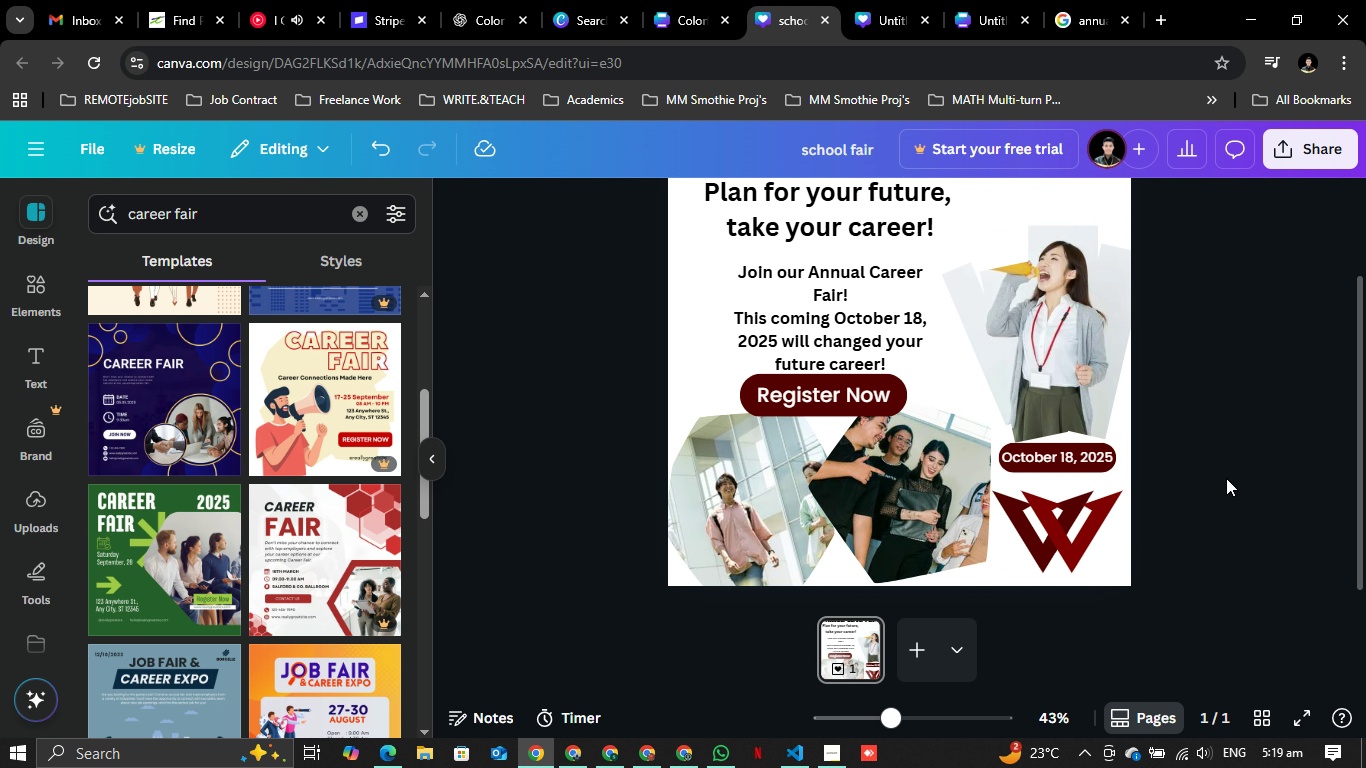 
scroll: coordinate [1226, 478], scroll_direction: up, amount: 3.0
 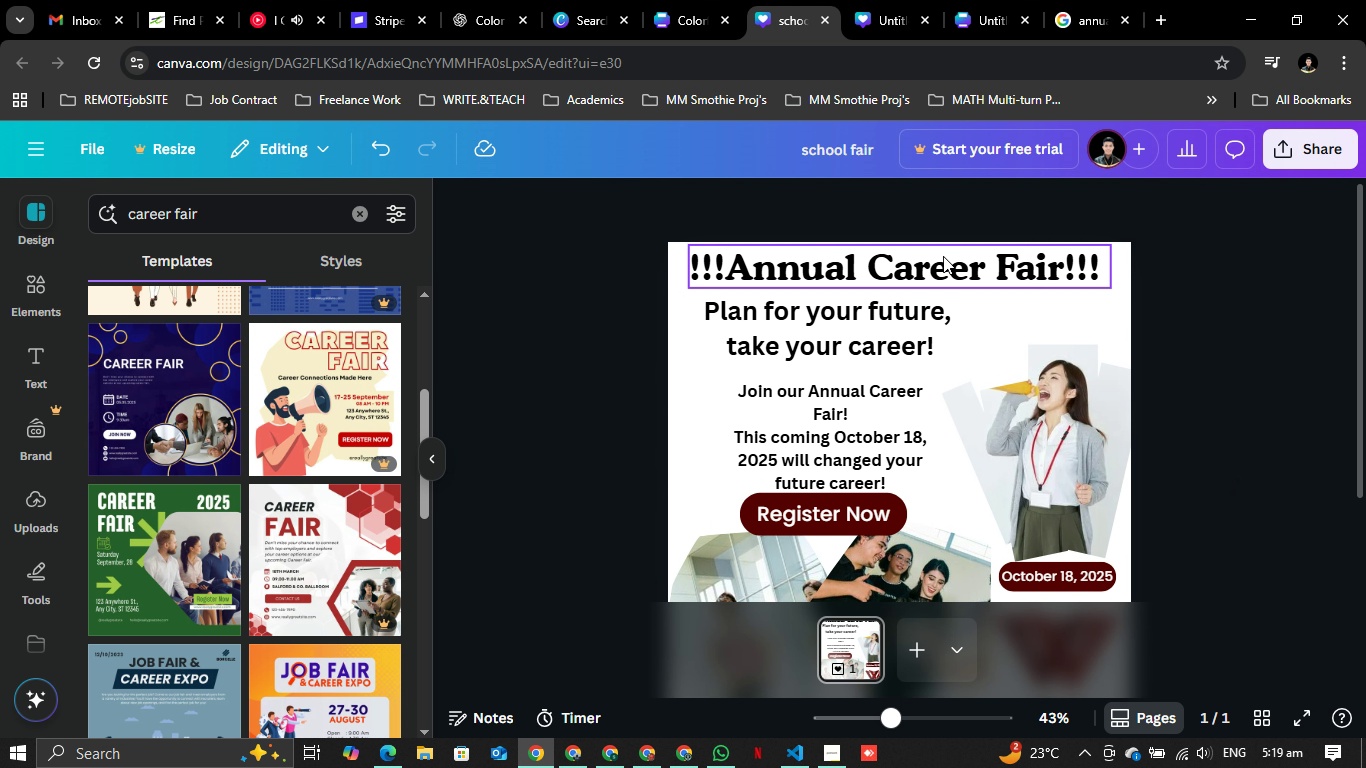 
double_click([943, 256])
 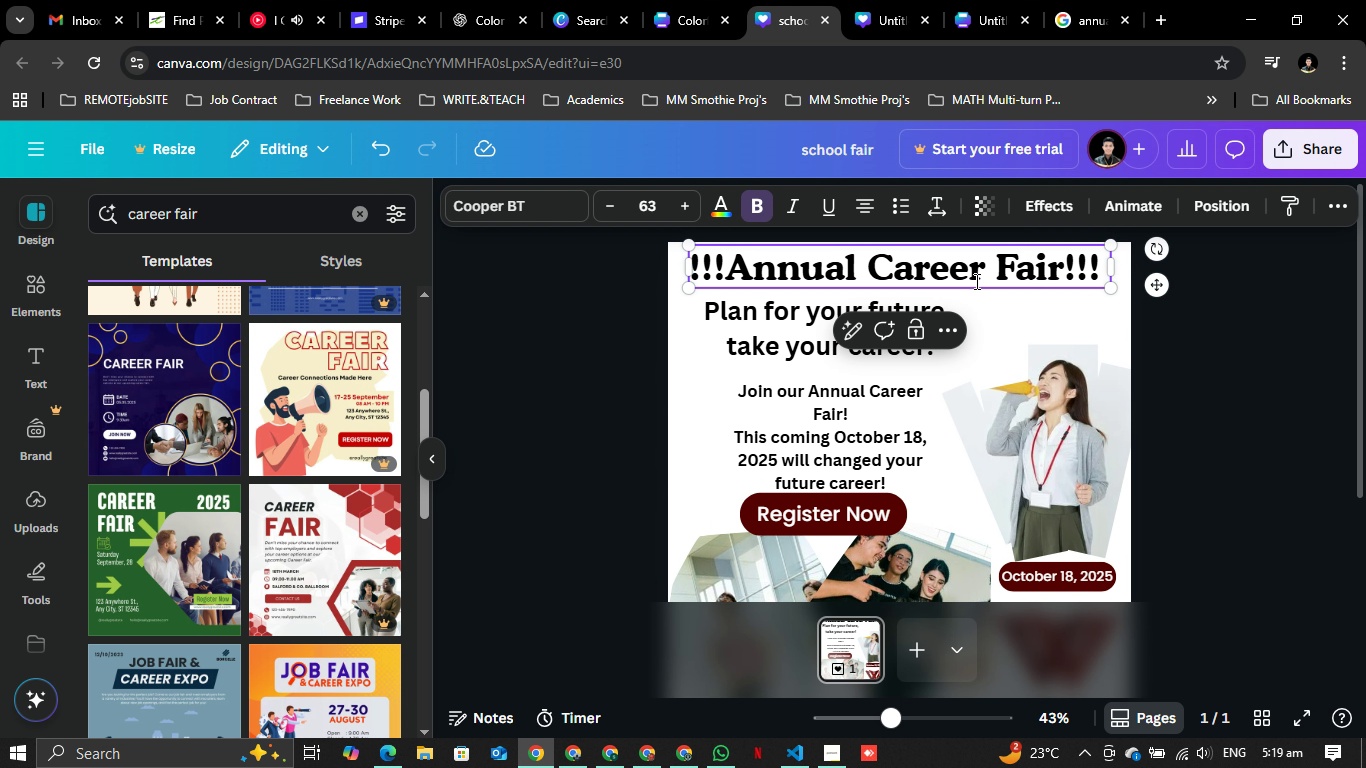 
key(Control+ControlLeft)
 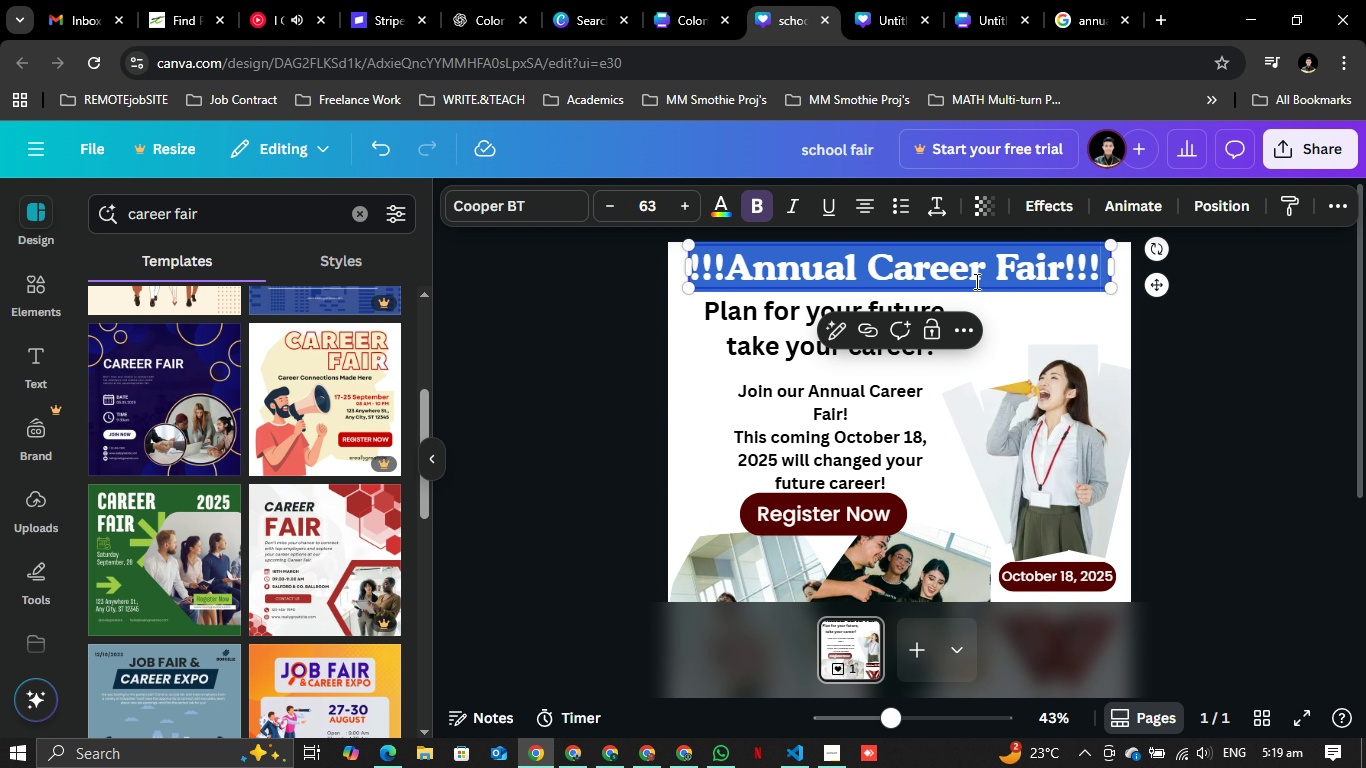 
key(Control+A)
 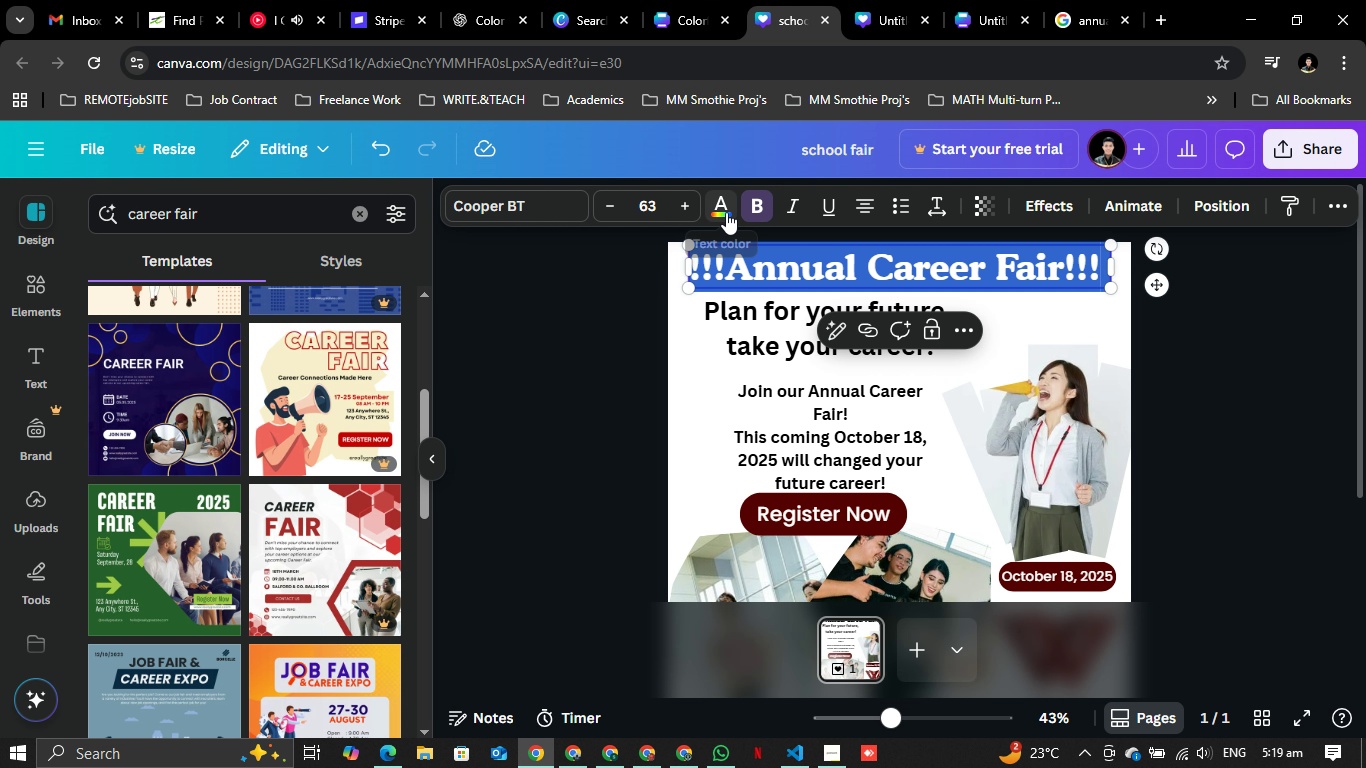 
left_click([733, 199])
 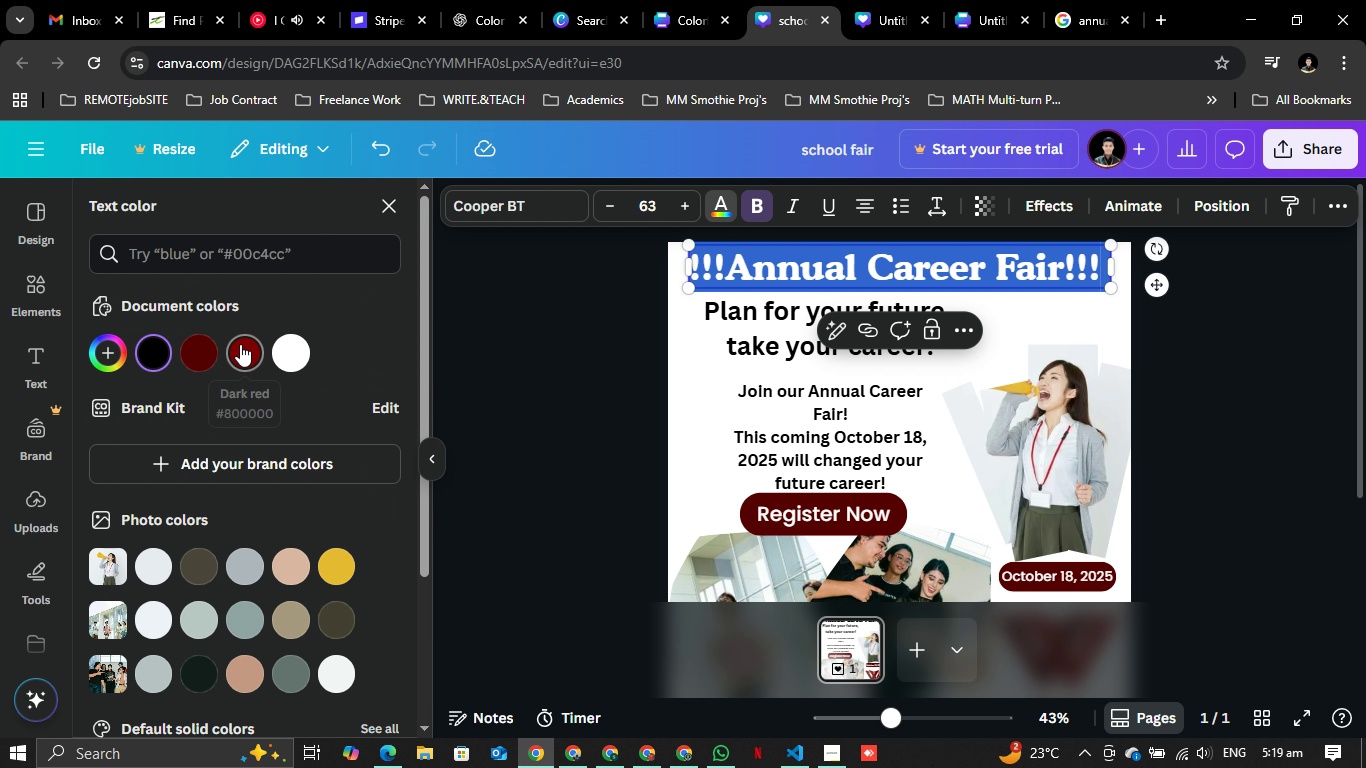 
left_click([240, 344])
 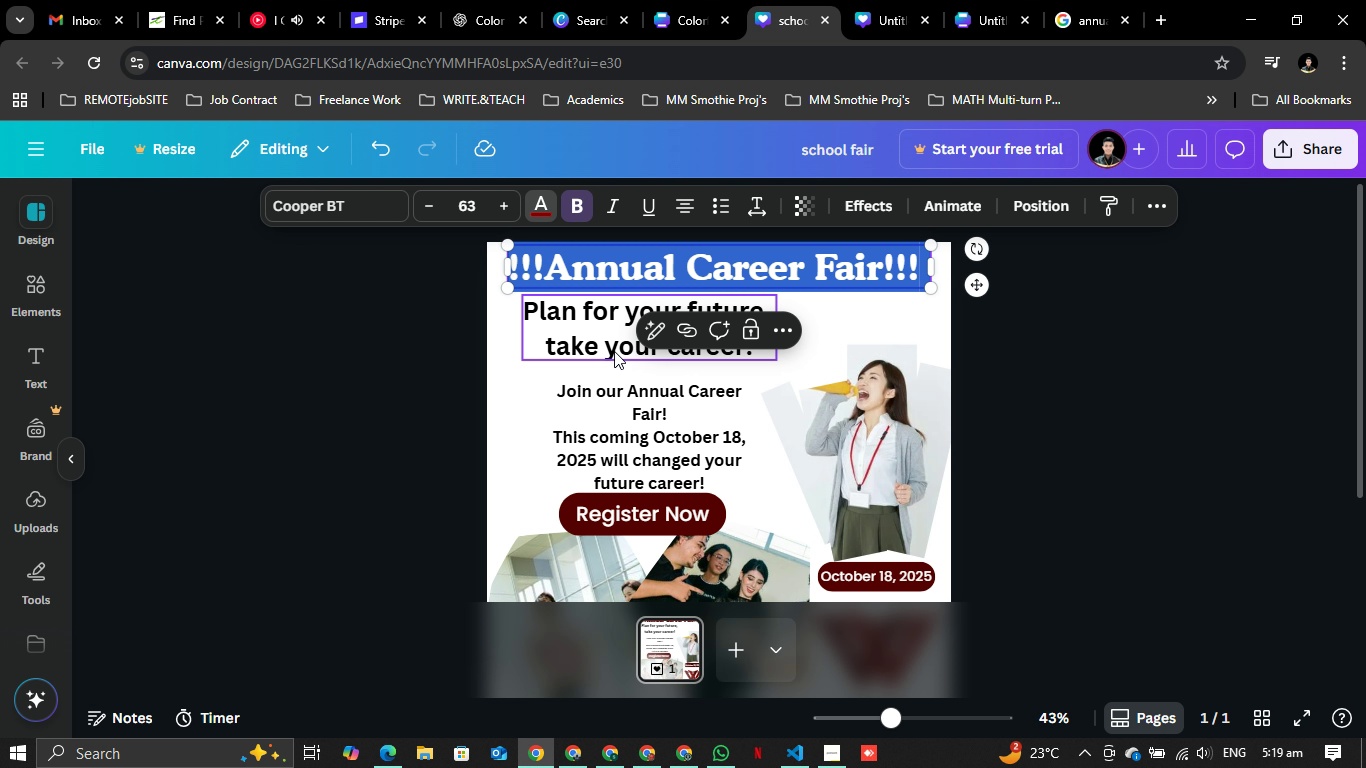 
left_click([614, 351])
 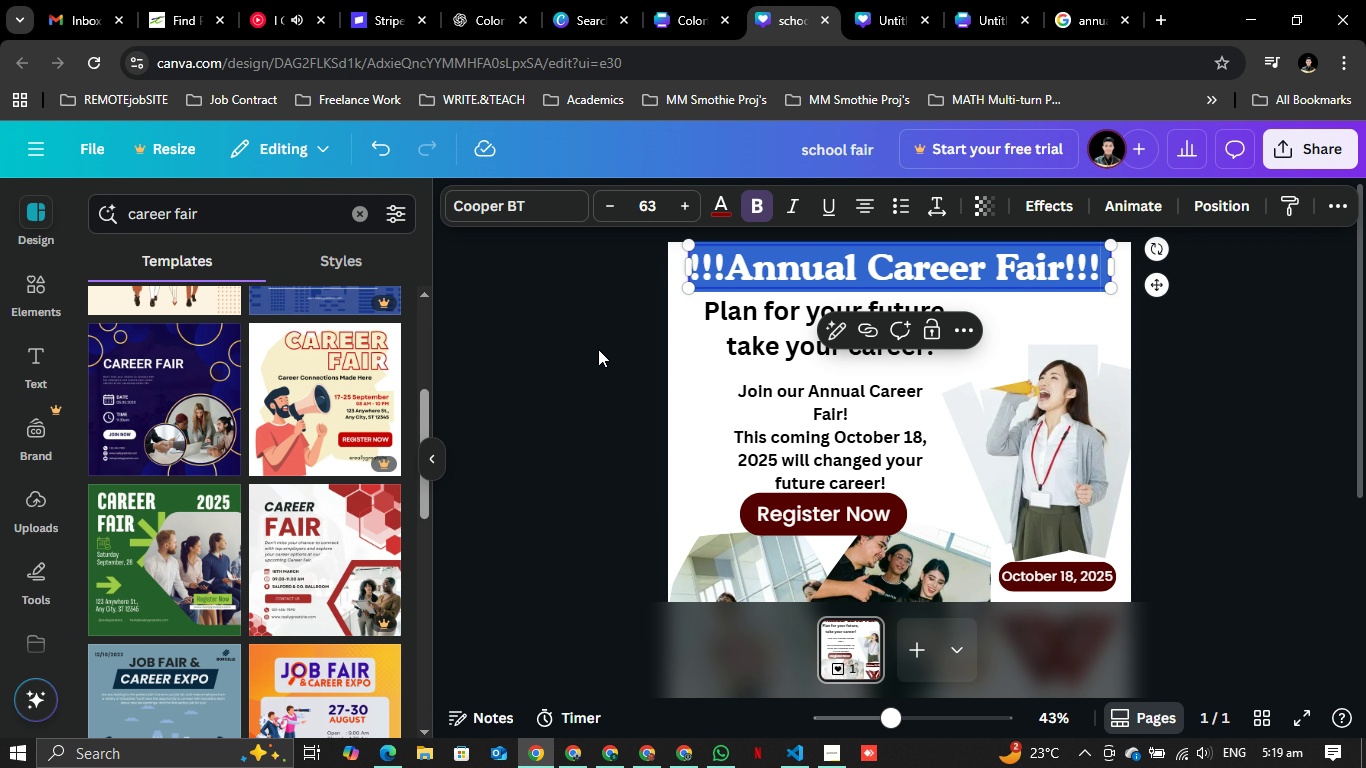 
left_click([598, 349])
 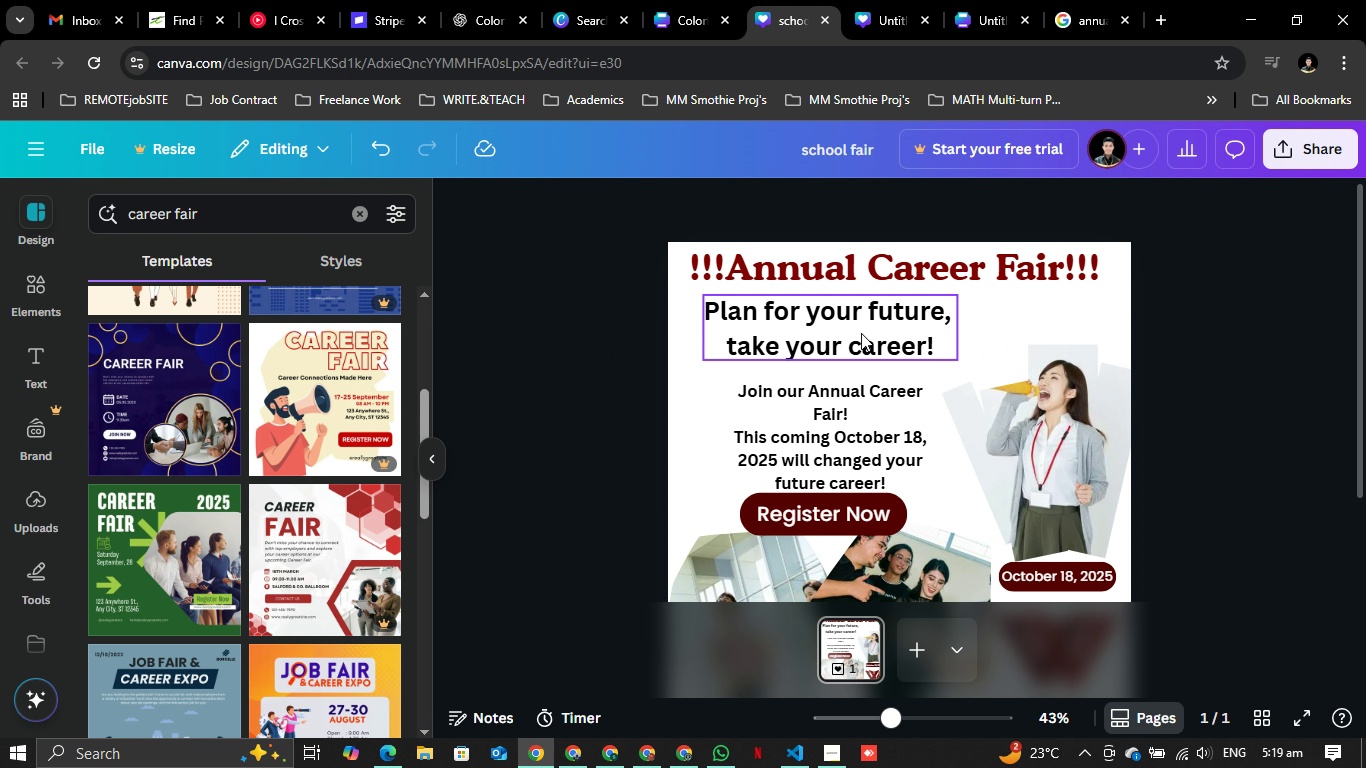 
double_click([861, 333])
 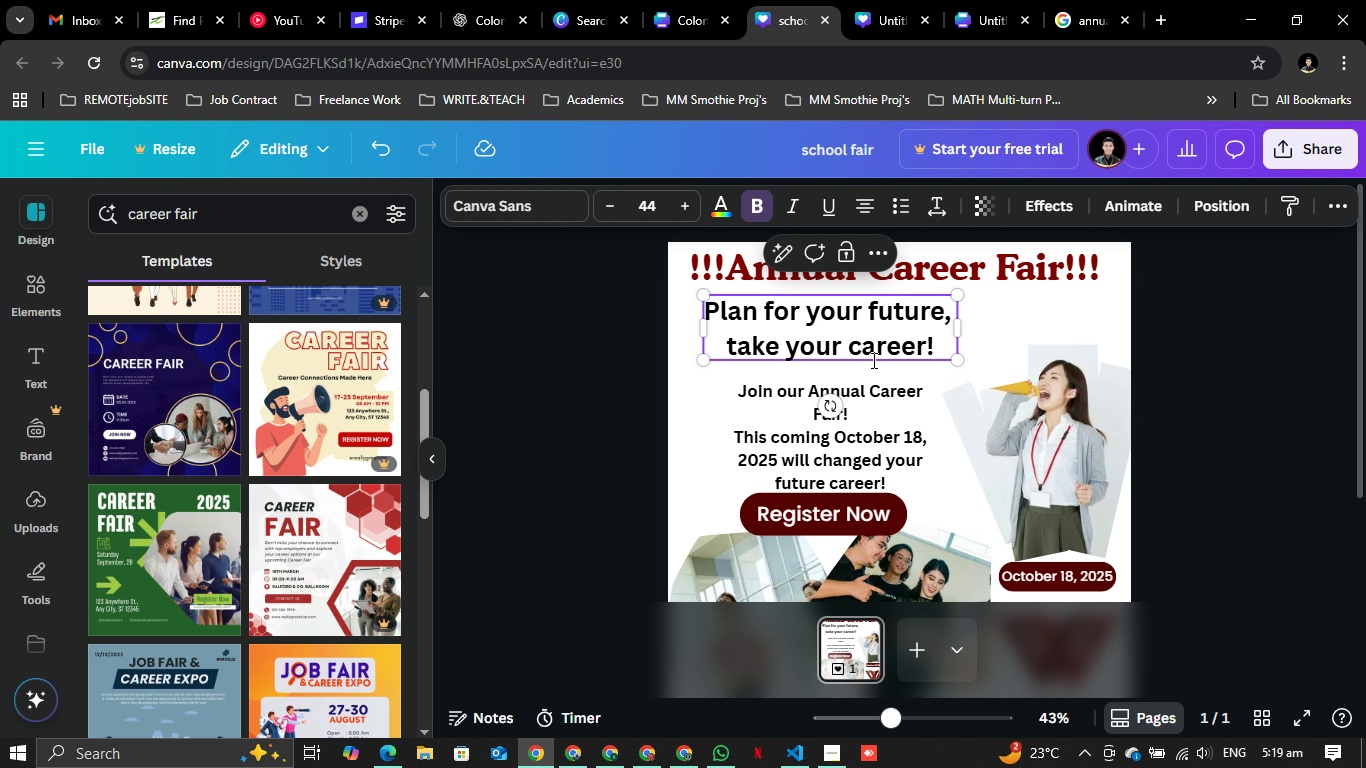 
key(Control+ControlLeft)
 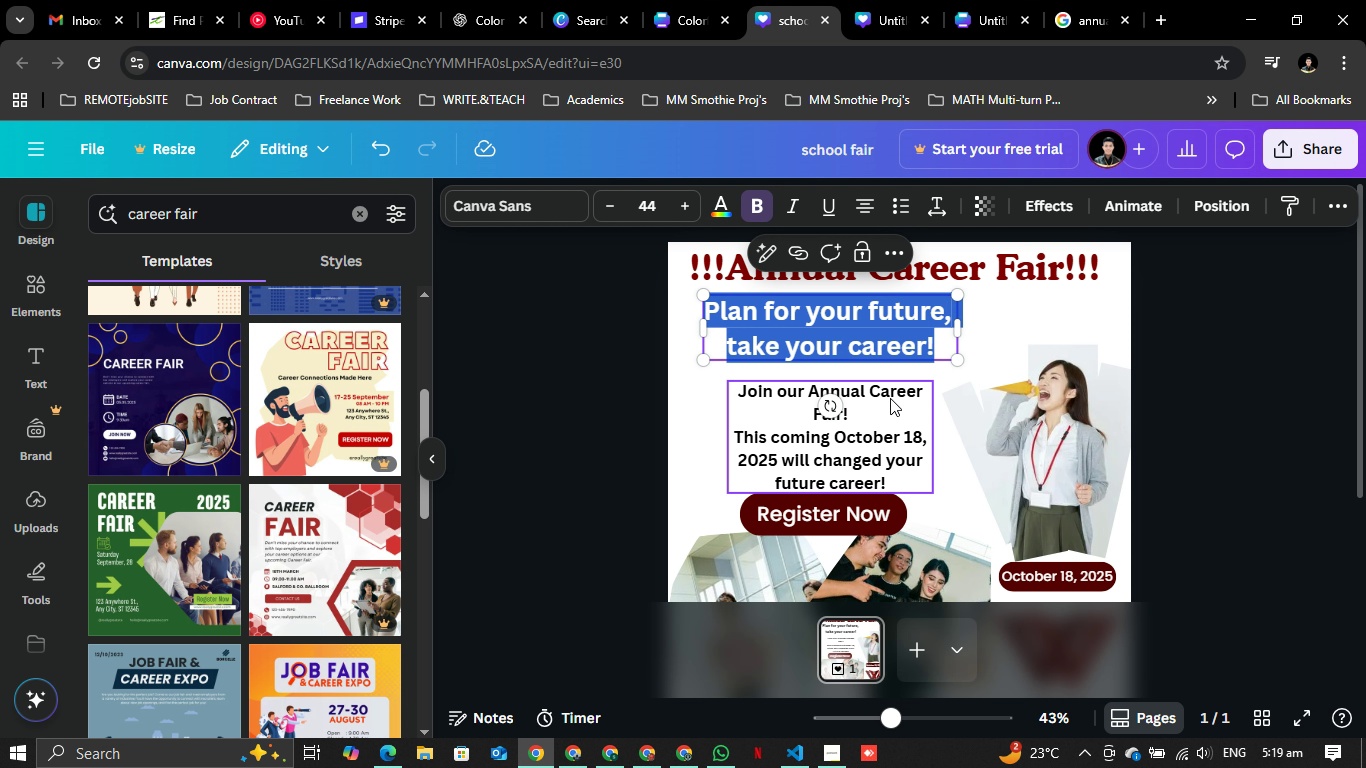 
key(Control+A)
 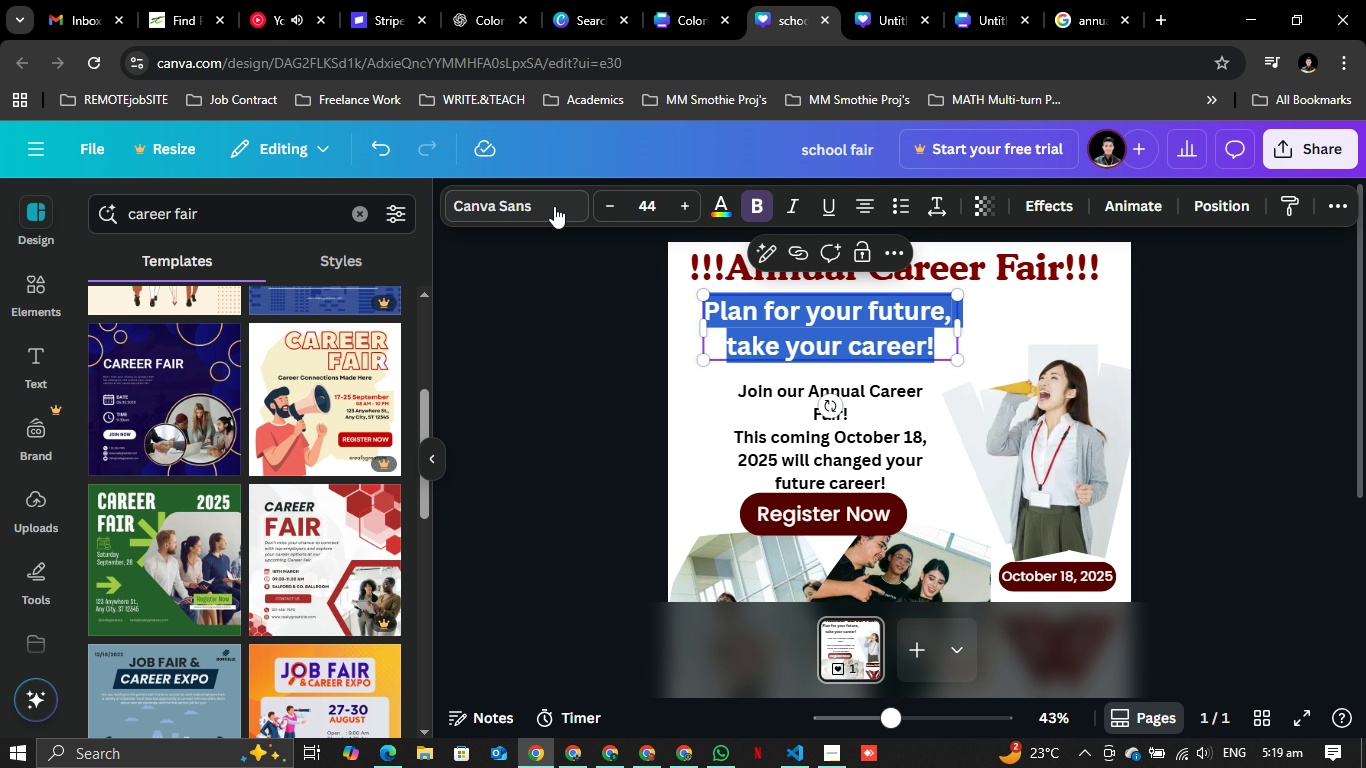 
left_click([550, 201])
 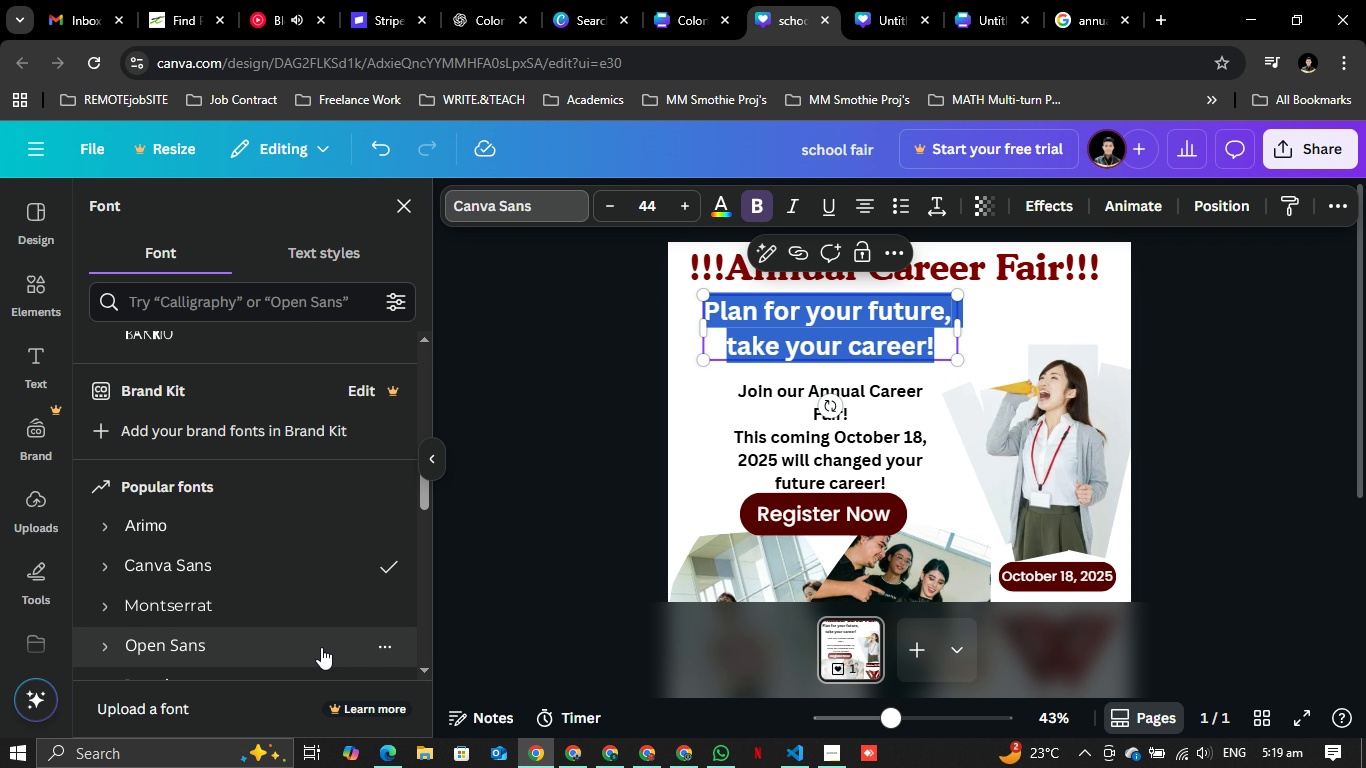 
wait(12.86)
 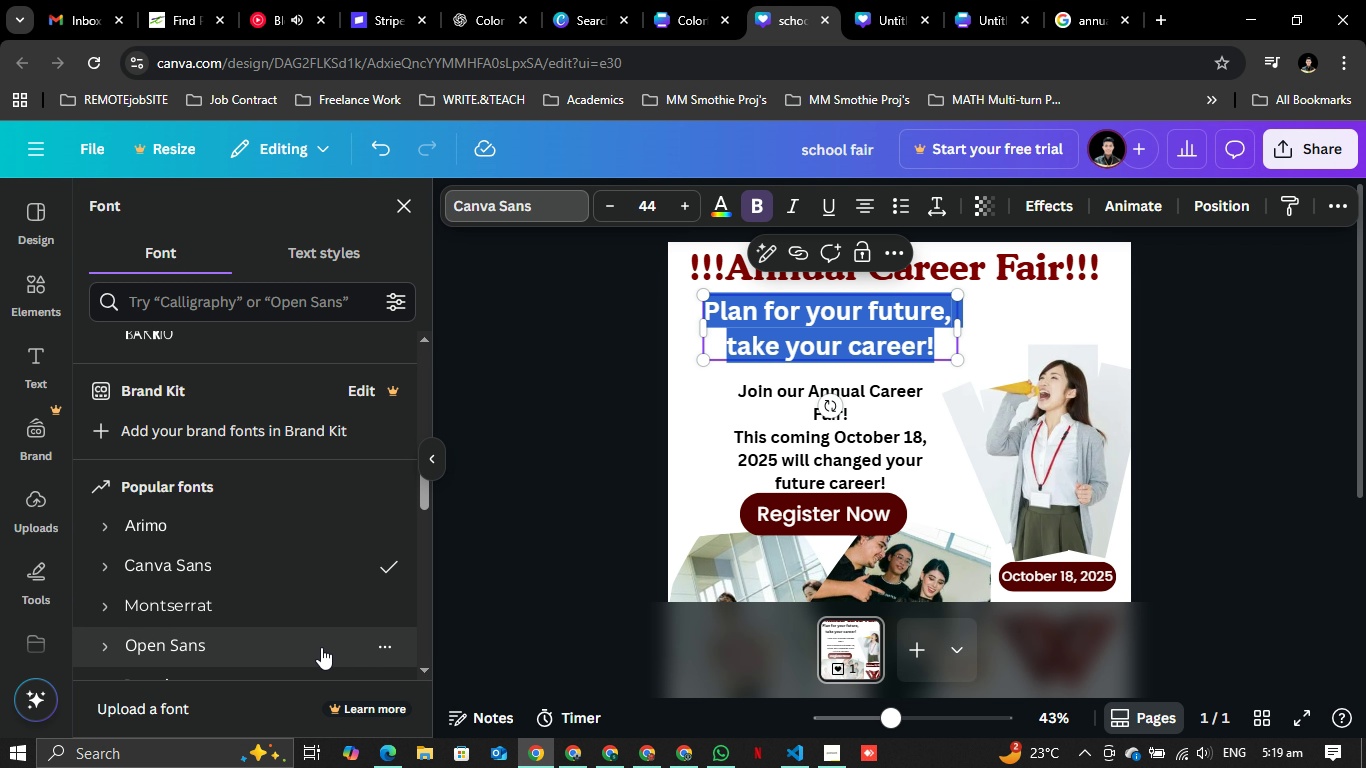 
scroll: coordinate [269, 464], scroll_direction: up, amount: 6.0
 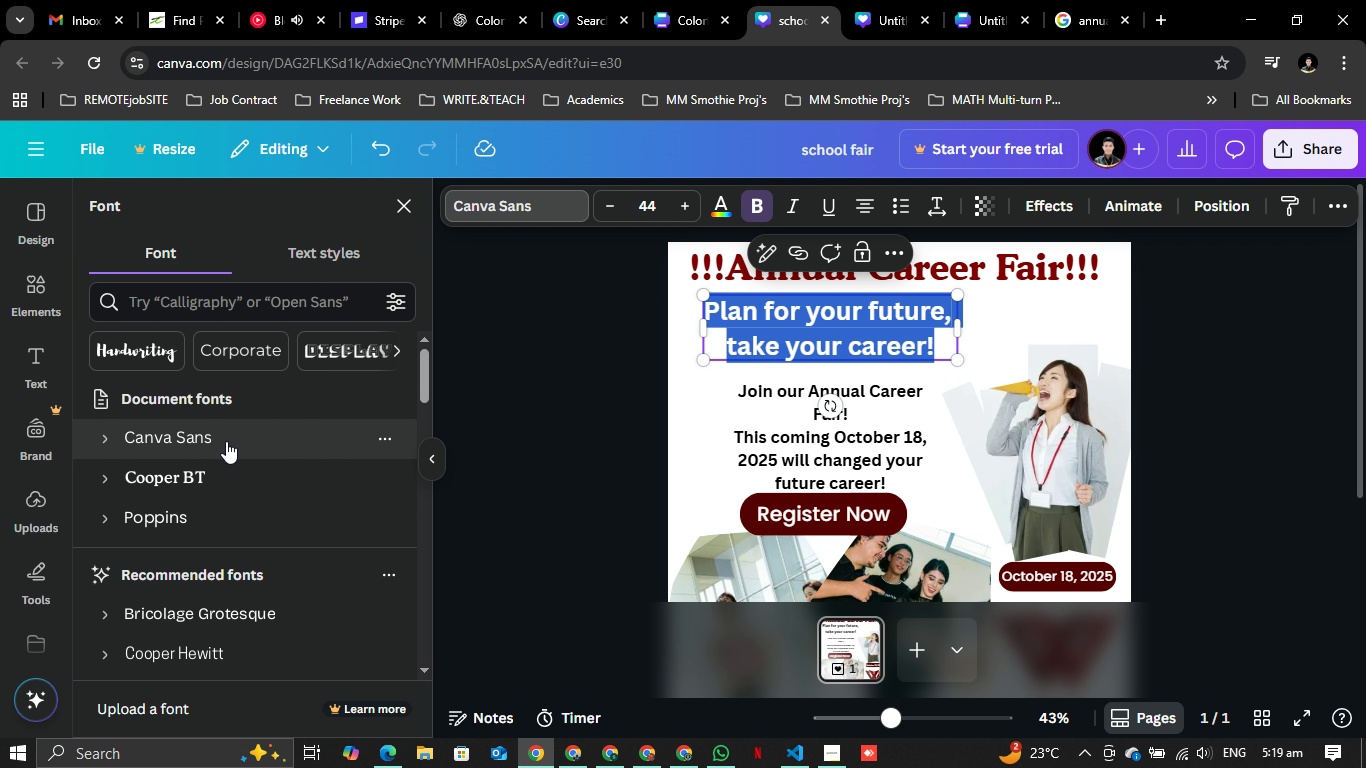 
left_click([211, 469])
 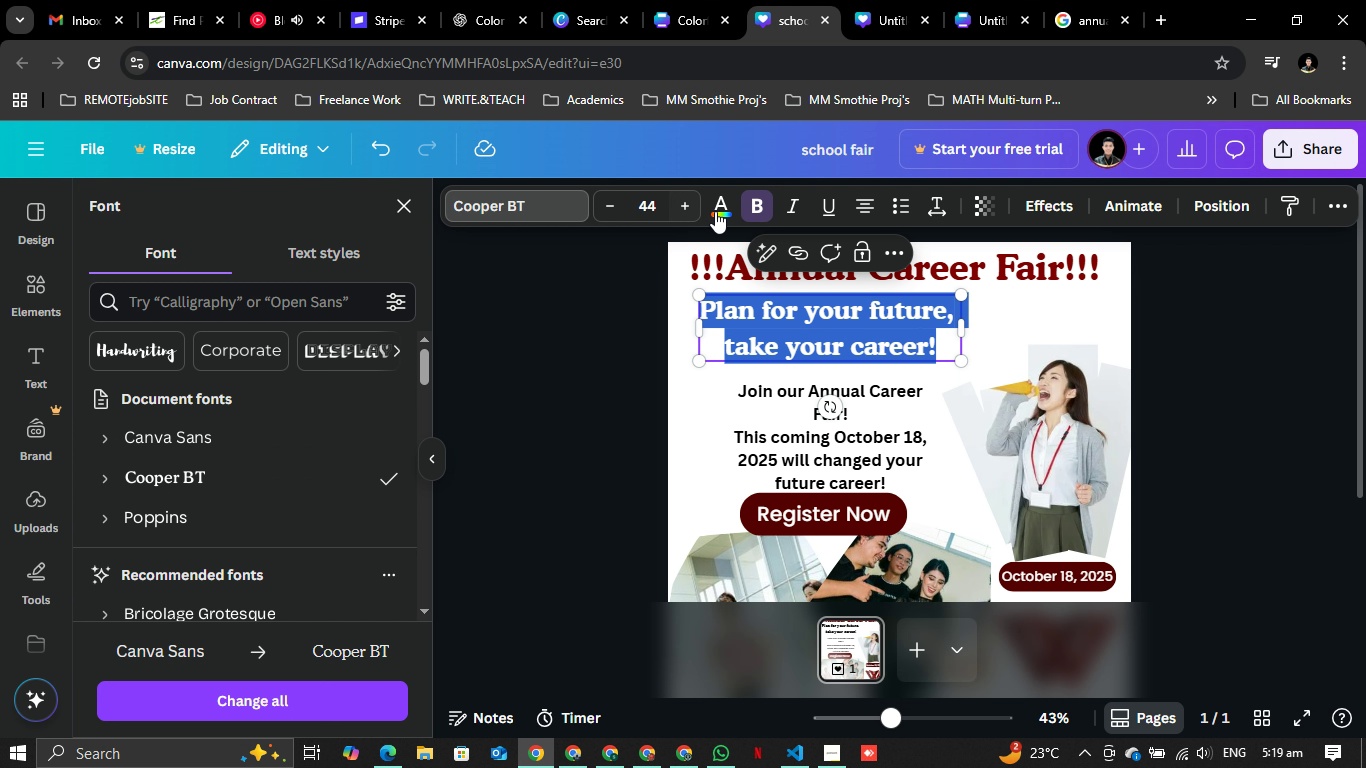 
left_click([720, 200])
 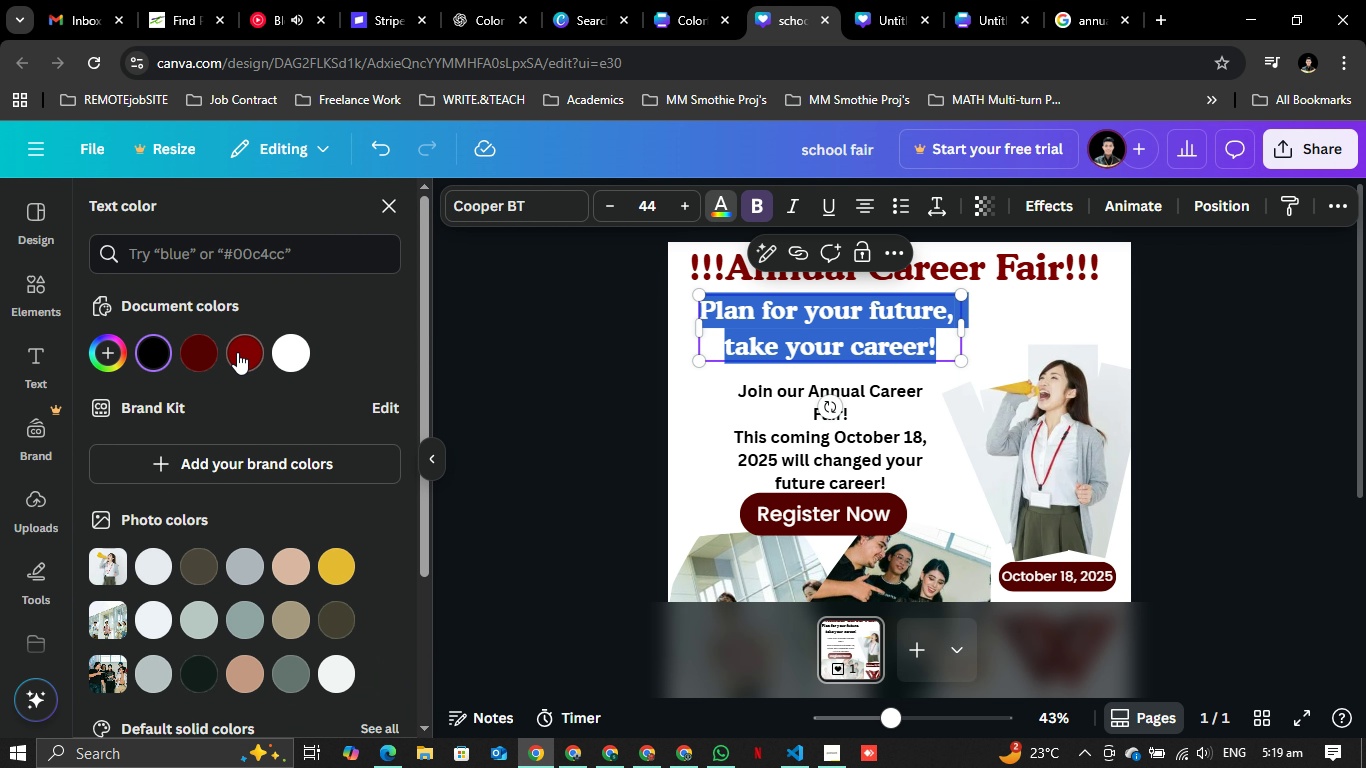 
left_click([240, 351])
 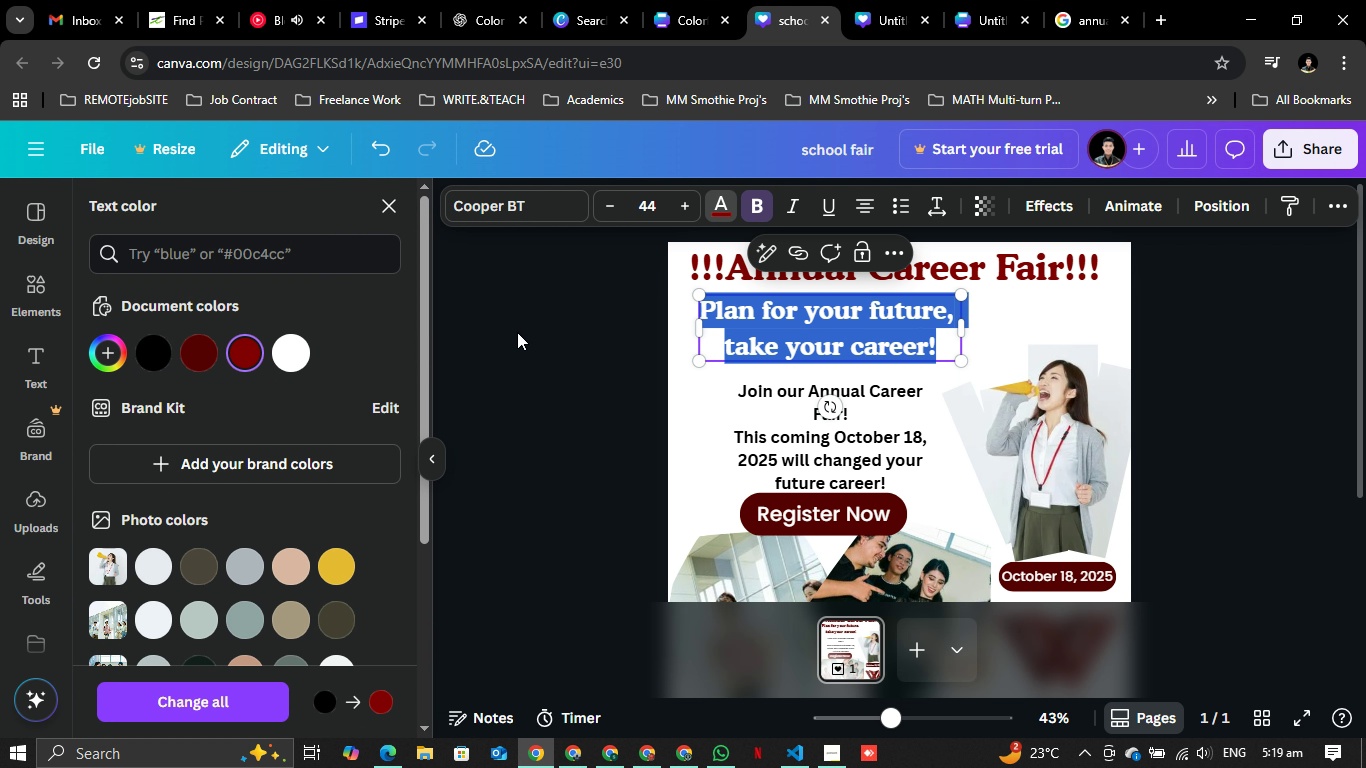 
left_click([517, 332])
 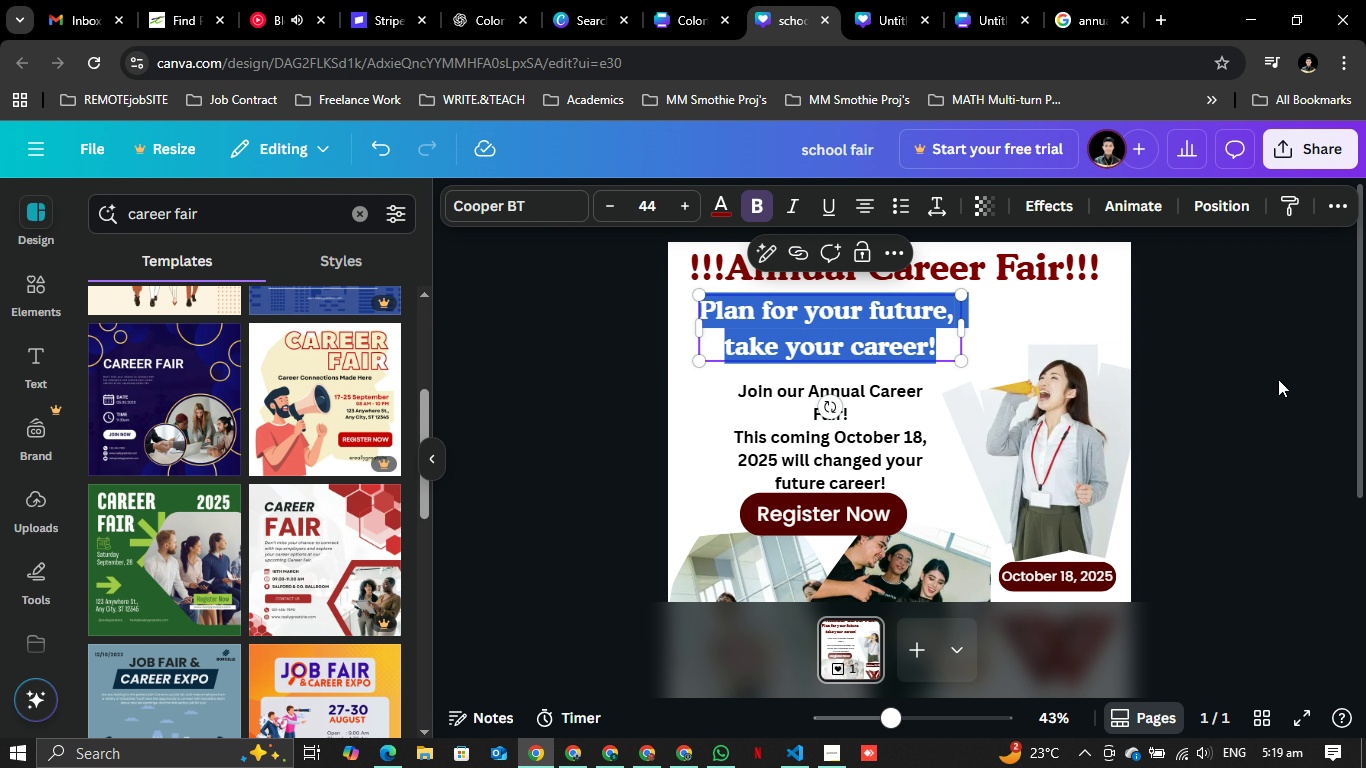 
left_click([1279, 379])
 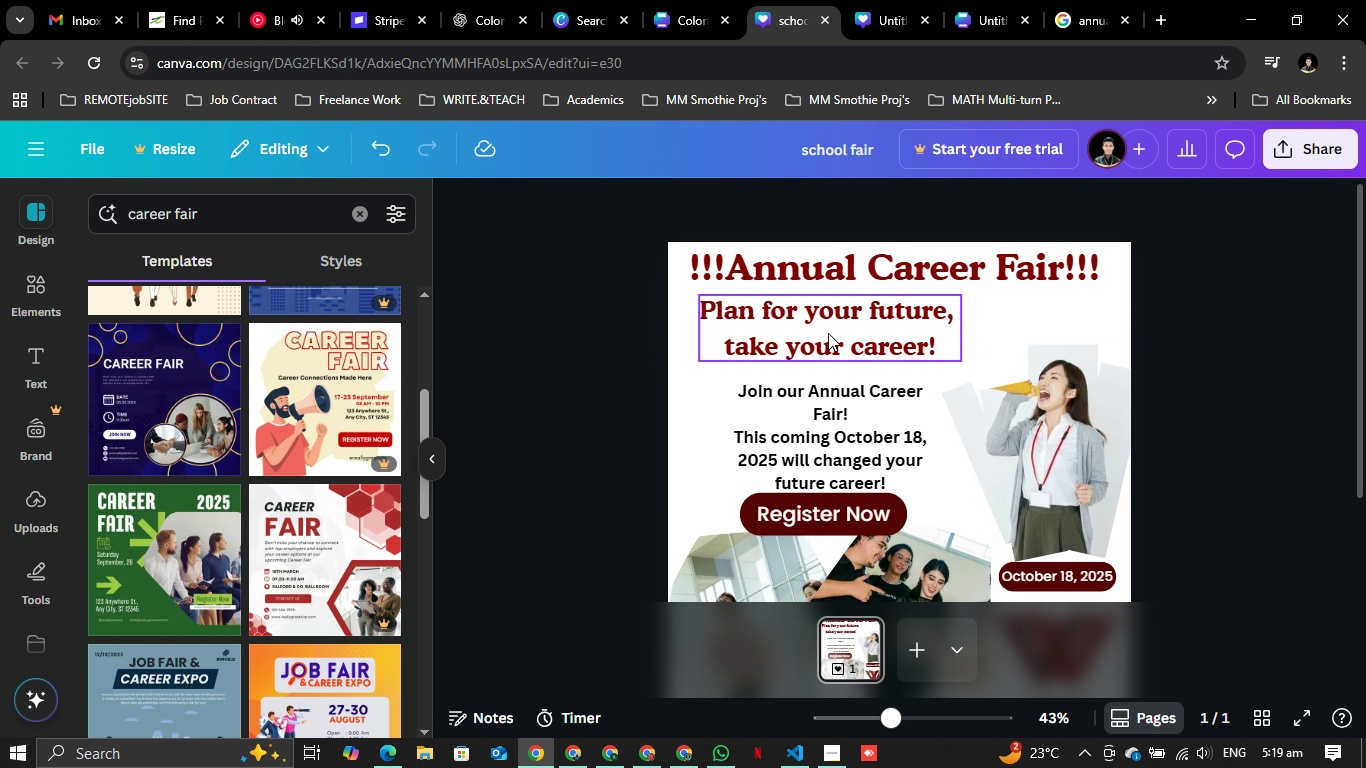 
left_click_drag(start_coordinate=[831, 322], to_coordinate=[839, 322])
 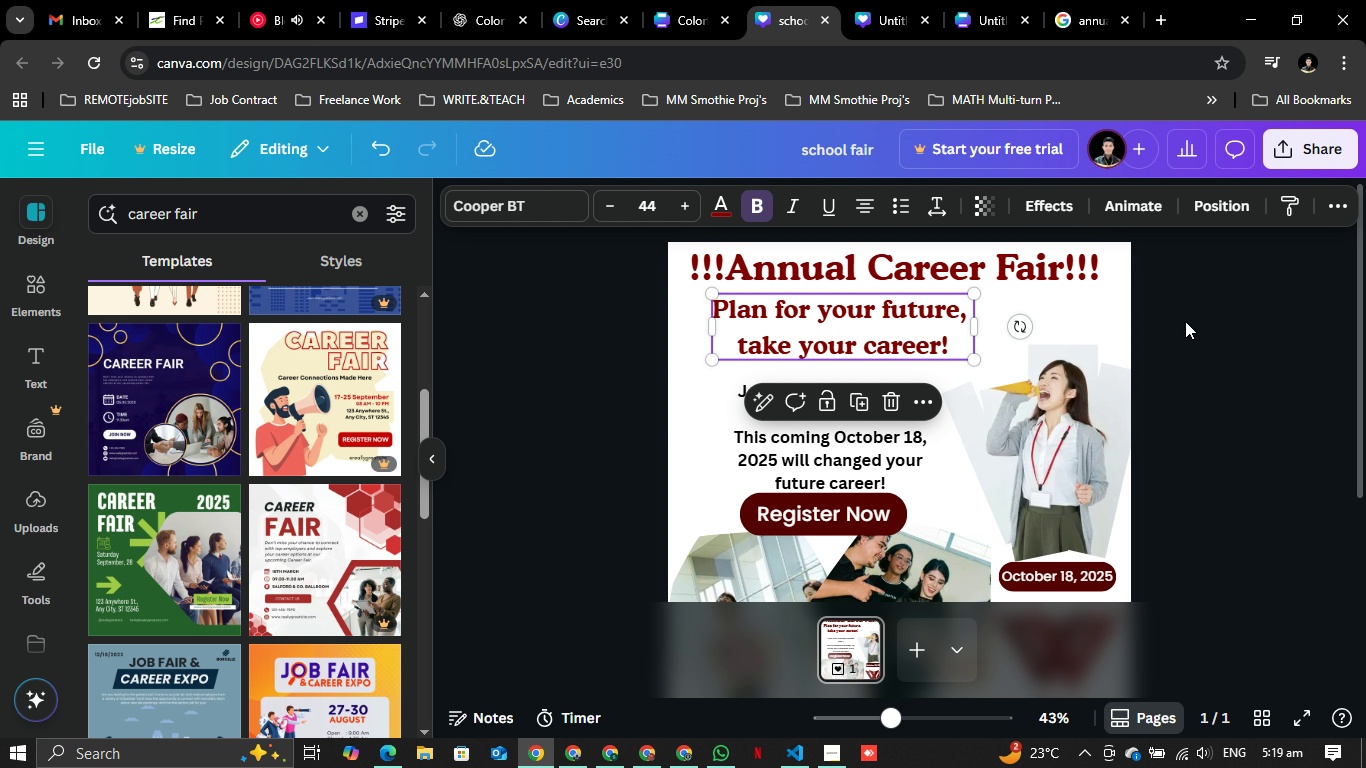 
left_click([1186, 321])
 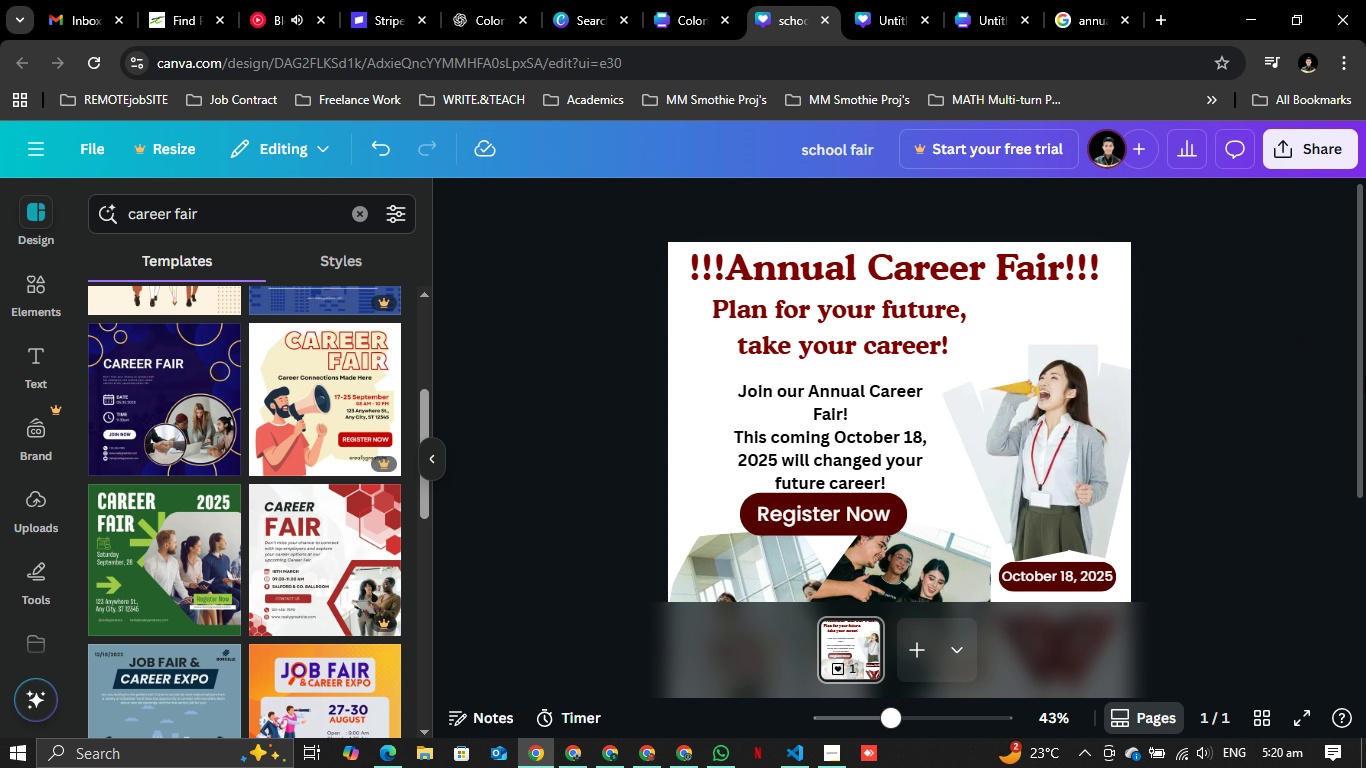 
wait(10.06)
 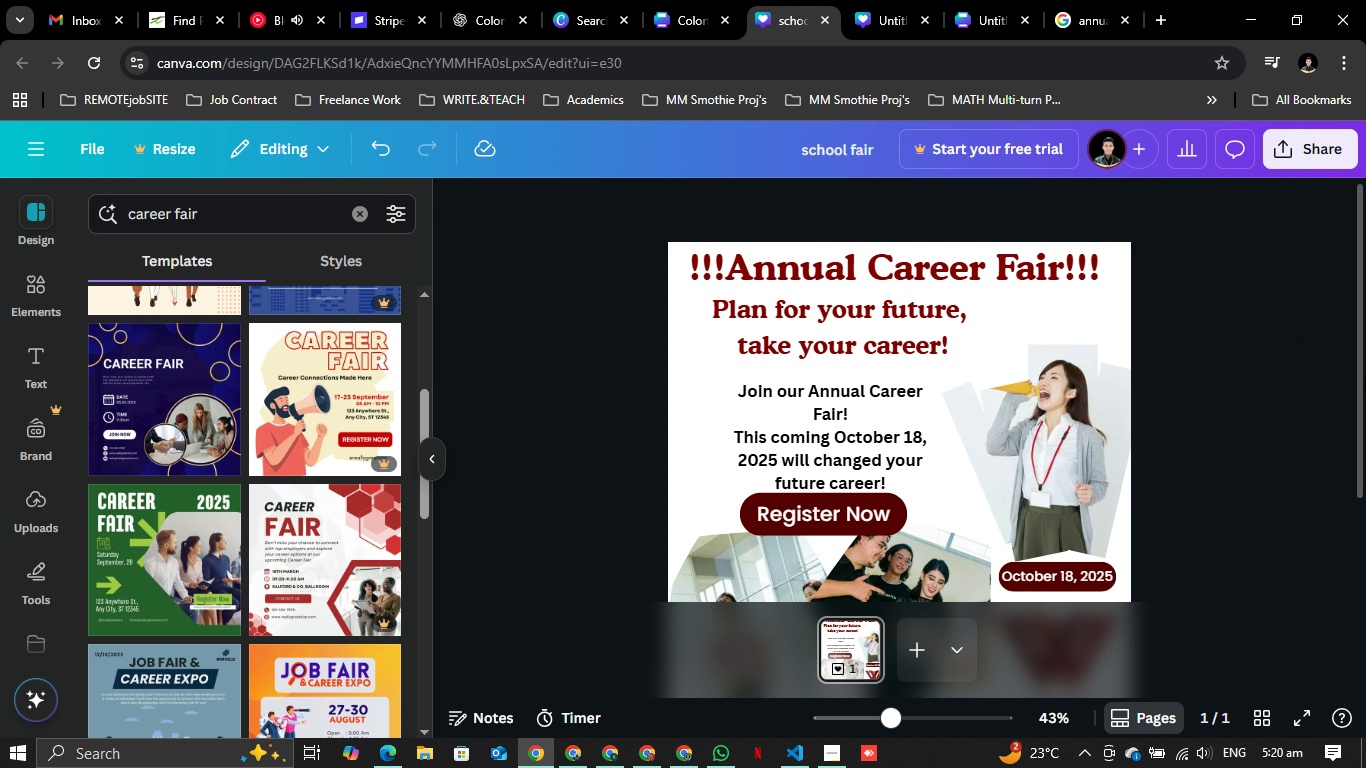 
scroll: coordinate [929, 448], scroll_direction: down, amount: 6.0
 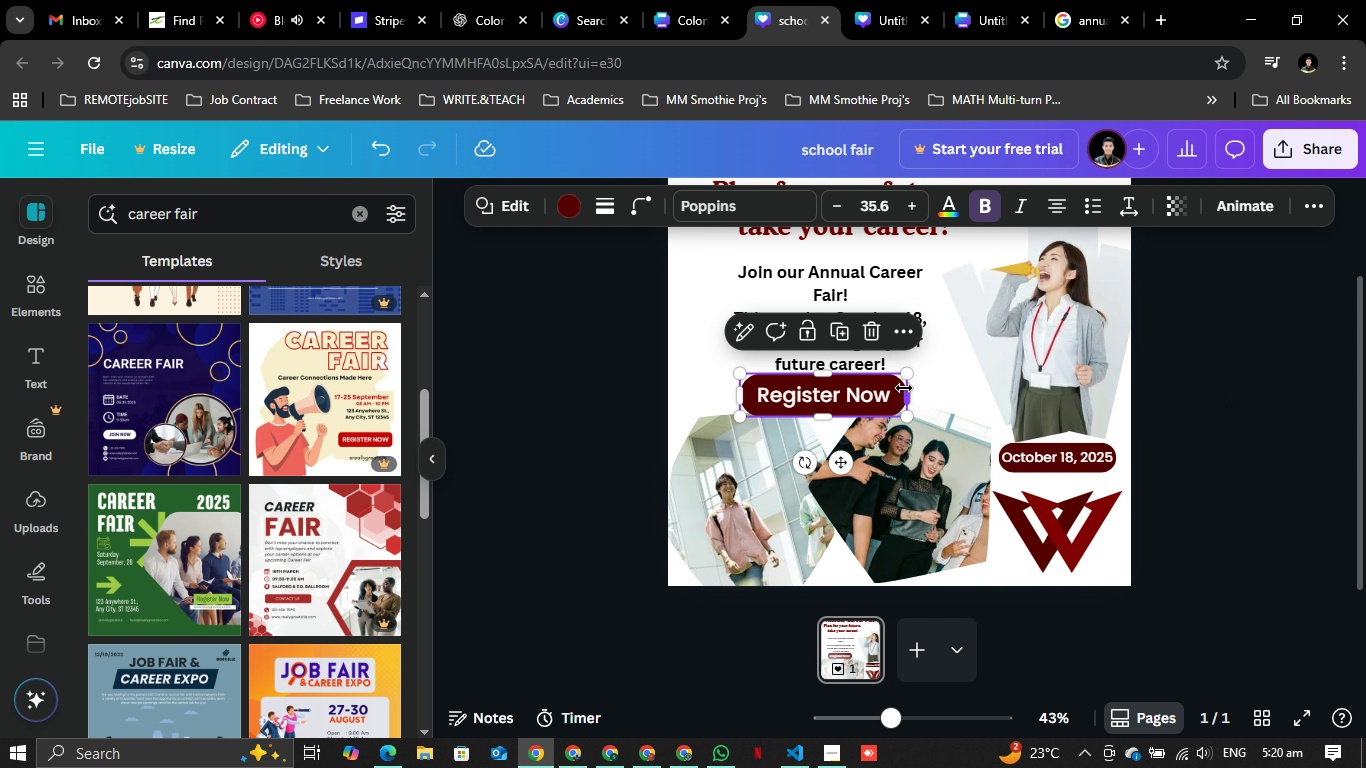 
left_click_drag(start_coordinate=[903, 374], to_coordinate=[875, 374])
 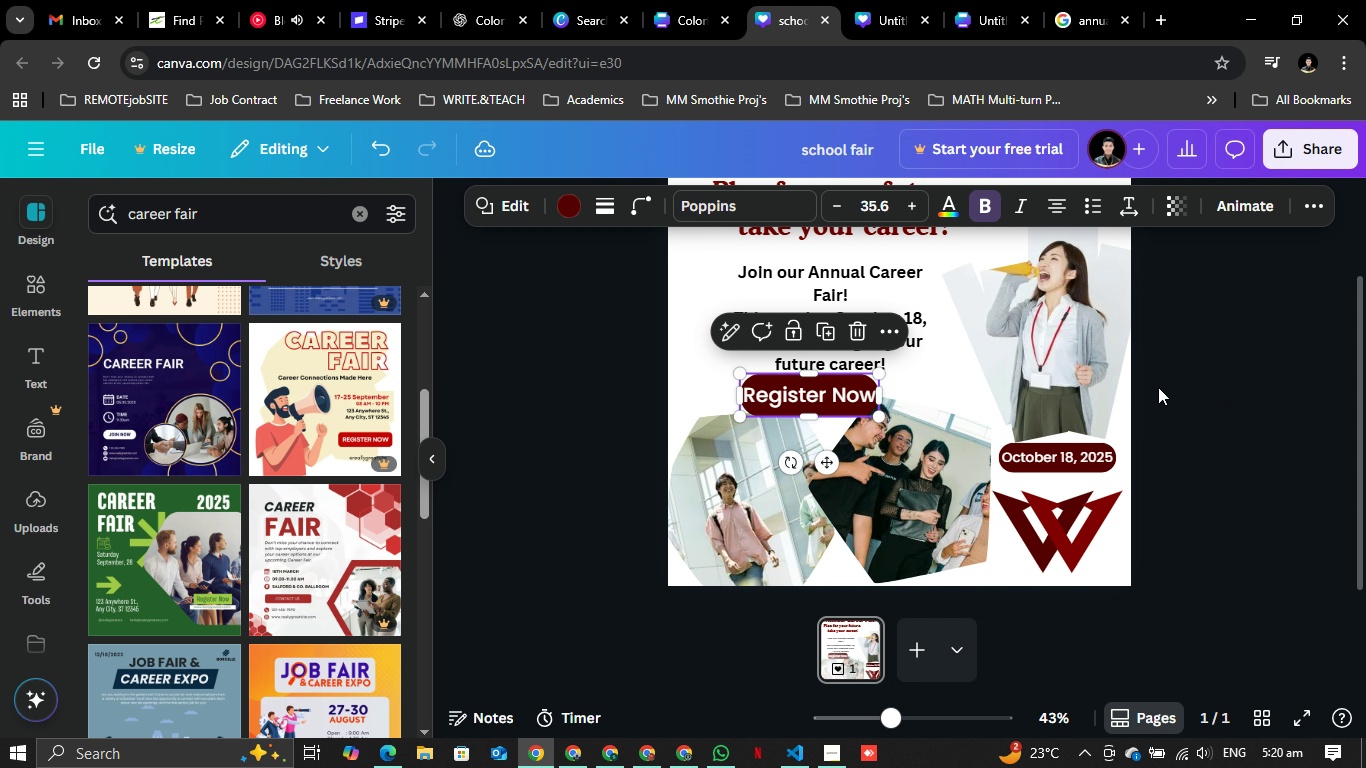 
left_click([1158, 387])
 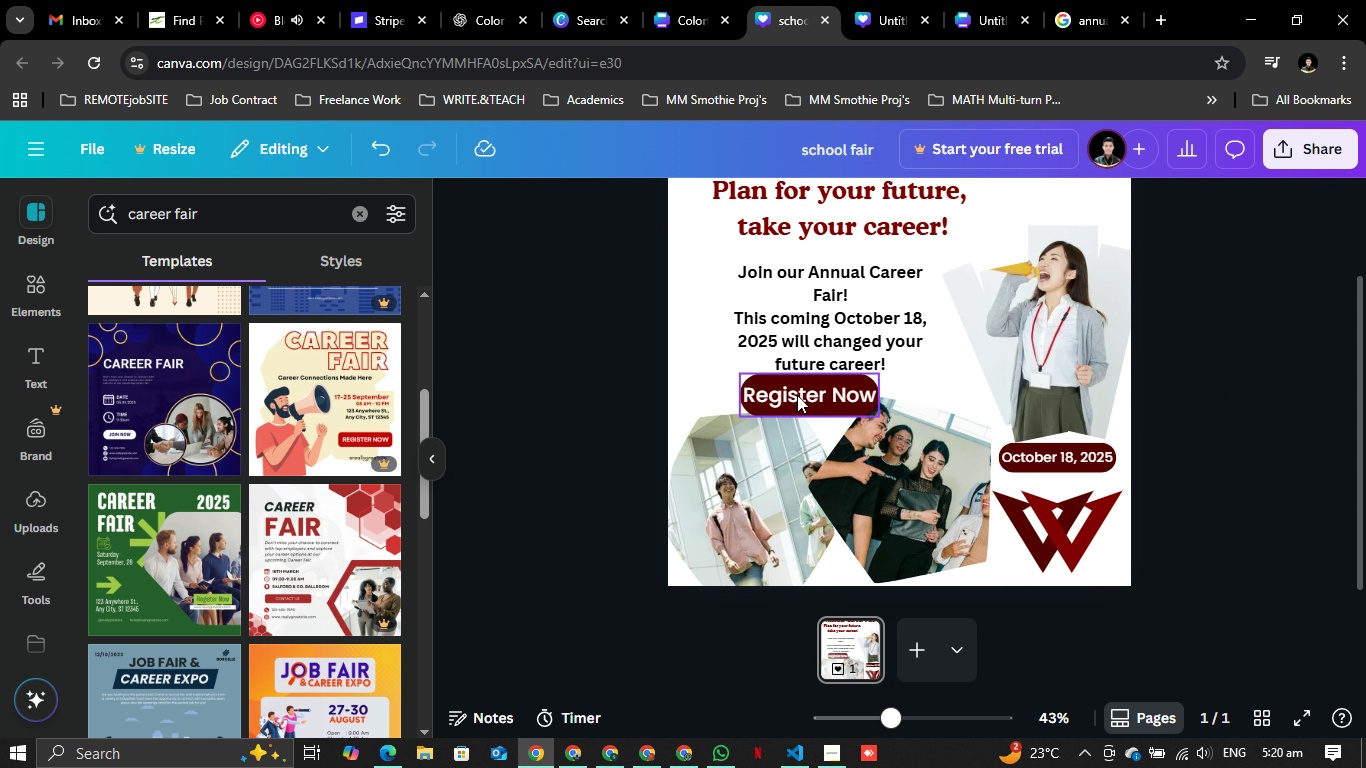 
left_click_drag(start_coordinate=[797, 395], to_coordinate=[810, 395])
 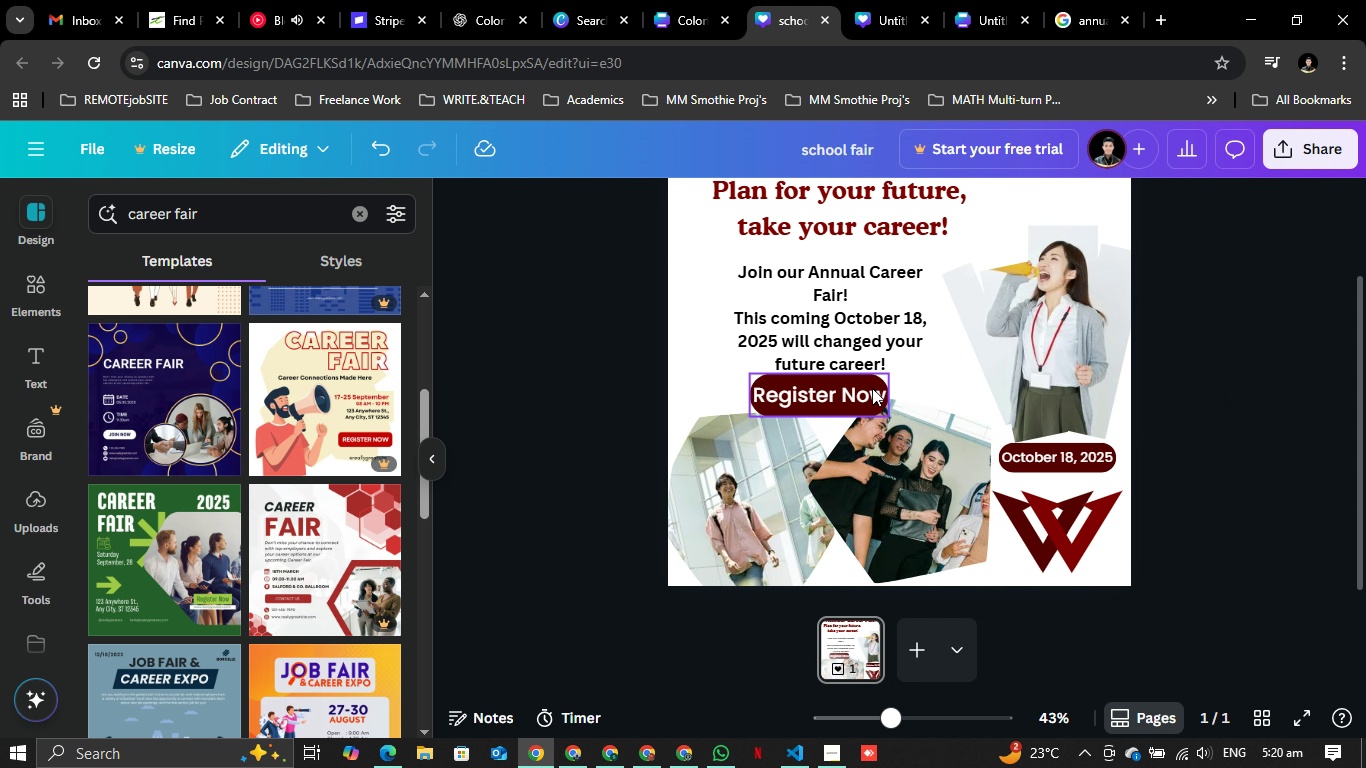 
left_click([869, 388])
 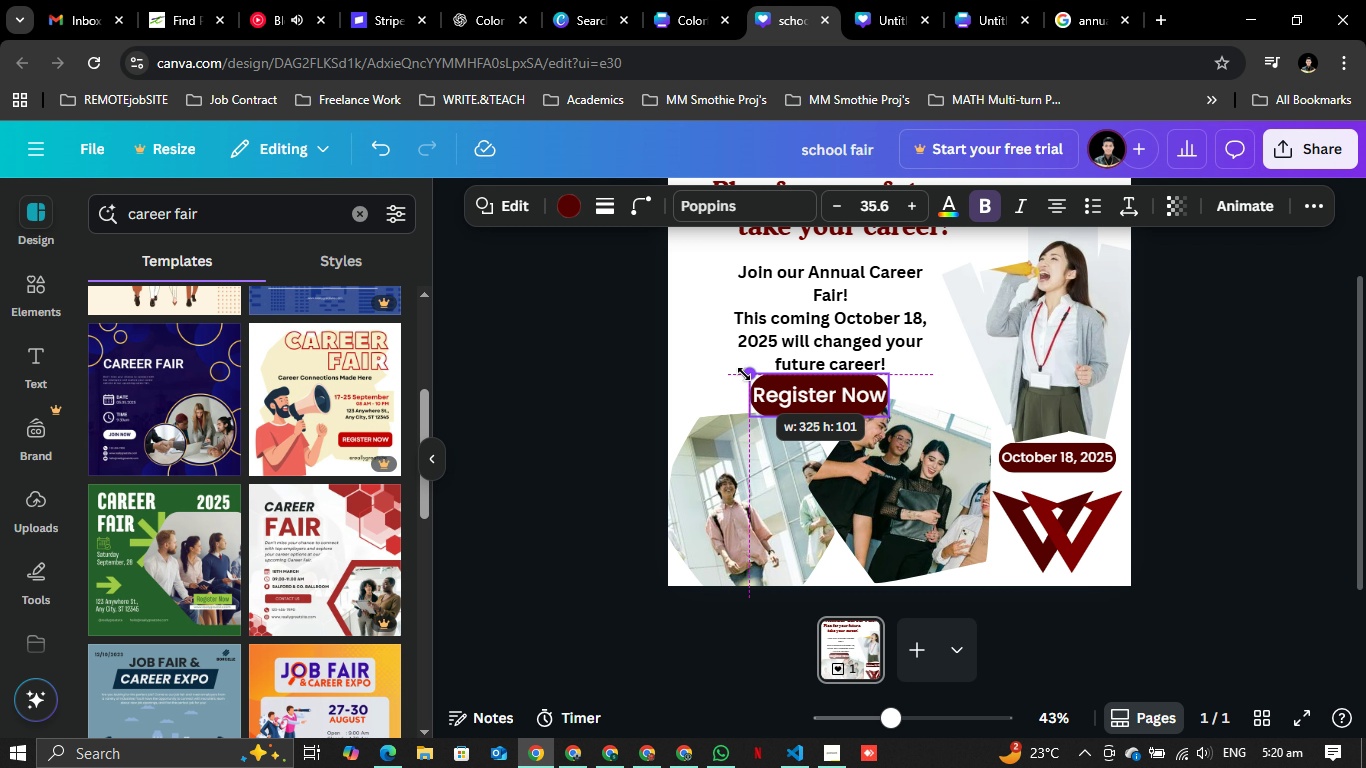 
wait(5.6)
 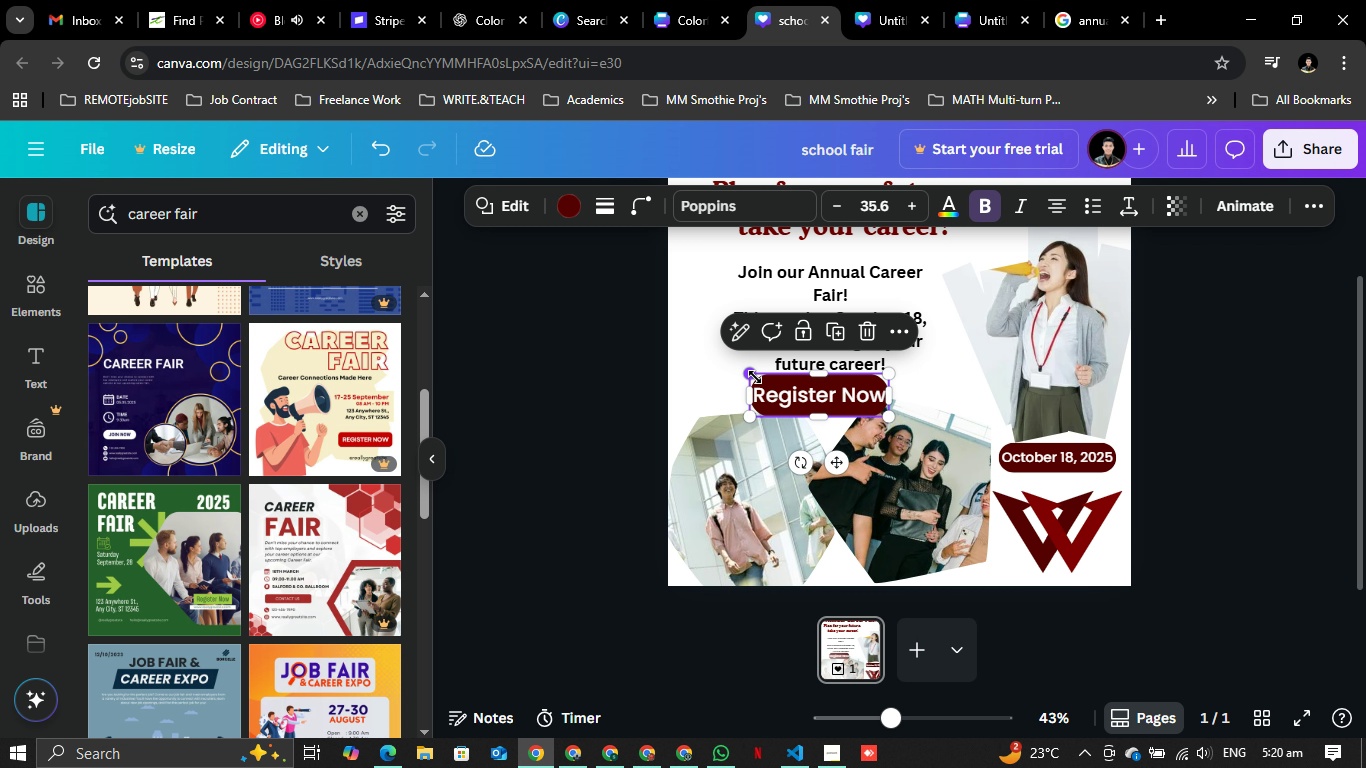 
left_click([1228, 378])
 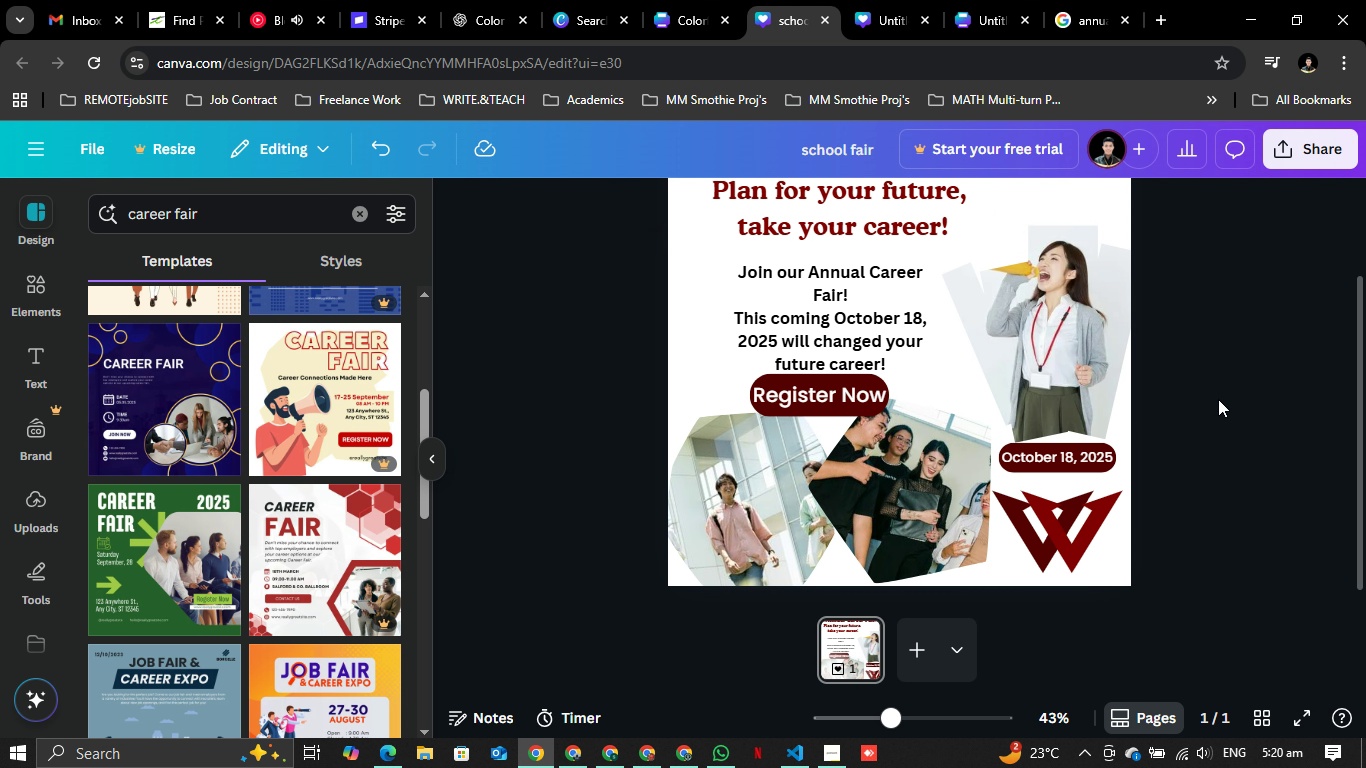 
scroll: coordinate [1217, 399], scroll_direction: up, amount: 4.0
 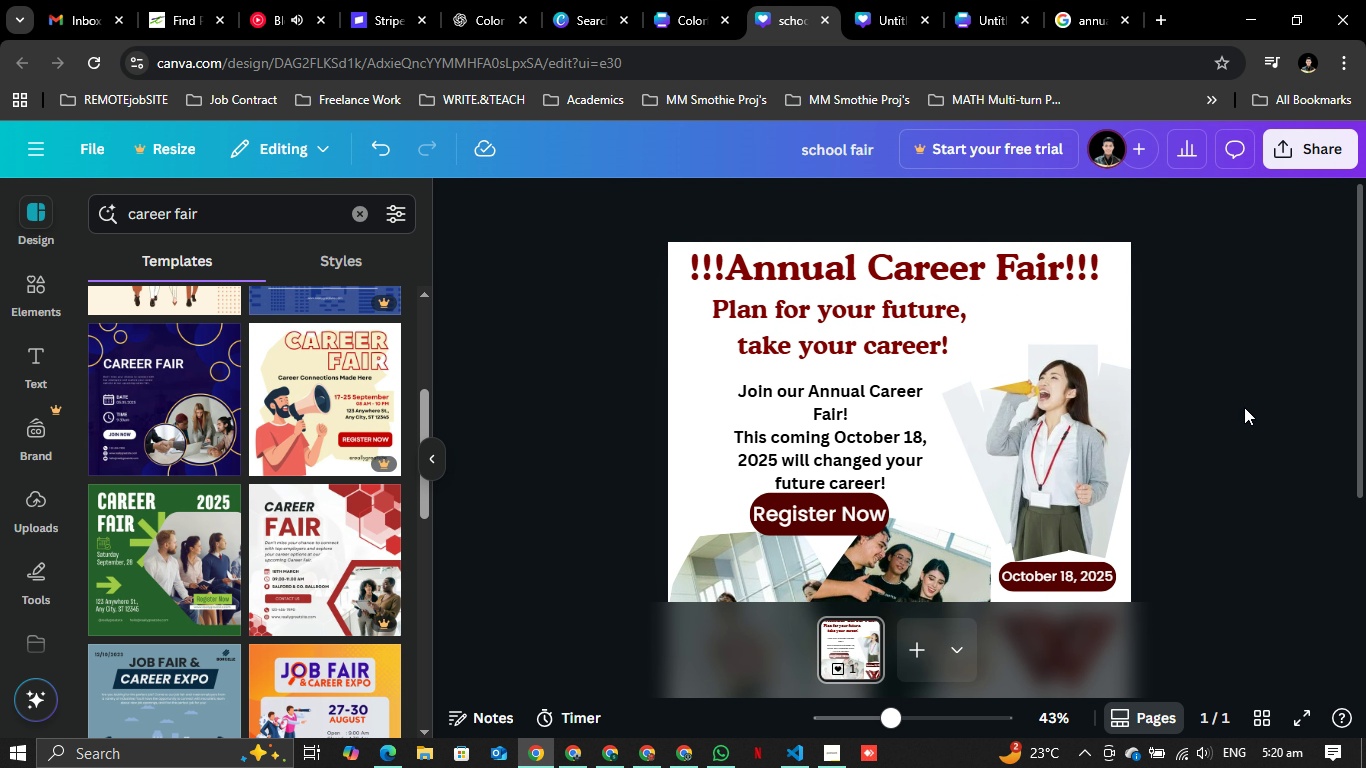 
scroll: coordinate [1248, 416], scroll_direction: down, amount: 3.0
 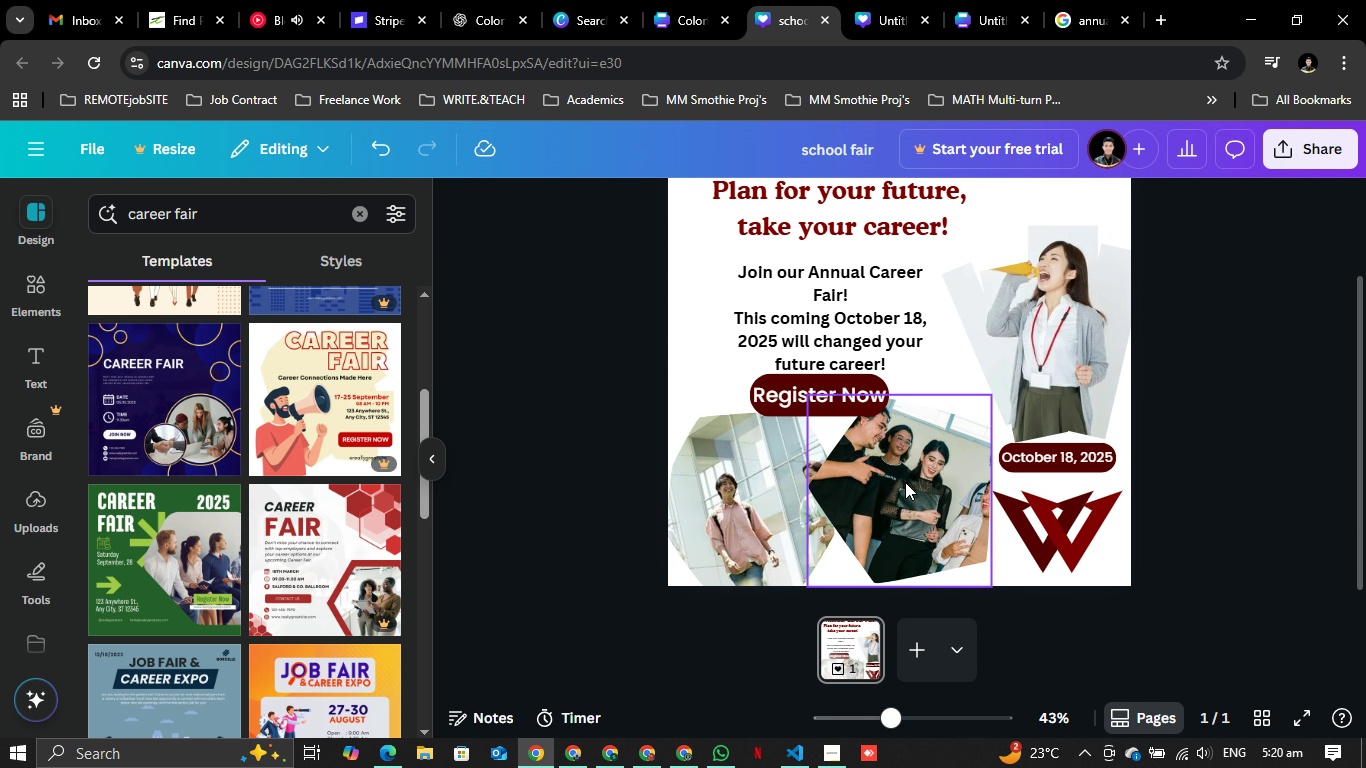 
left_click_drag(start_coordinate=[904, 482], to_coordinate=[916, 489])
 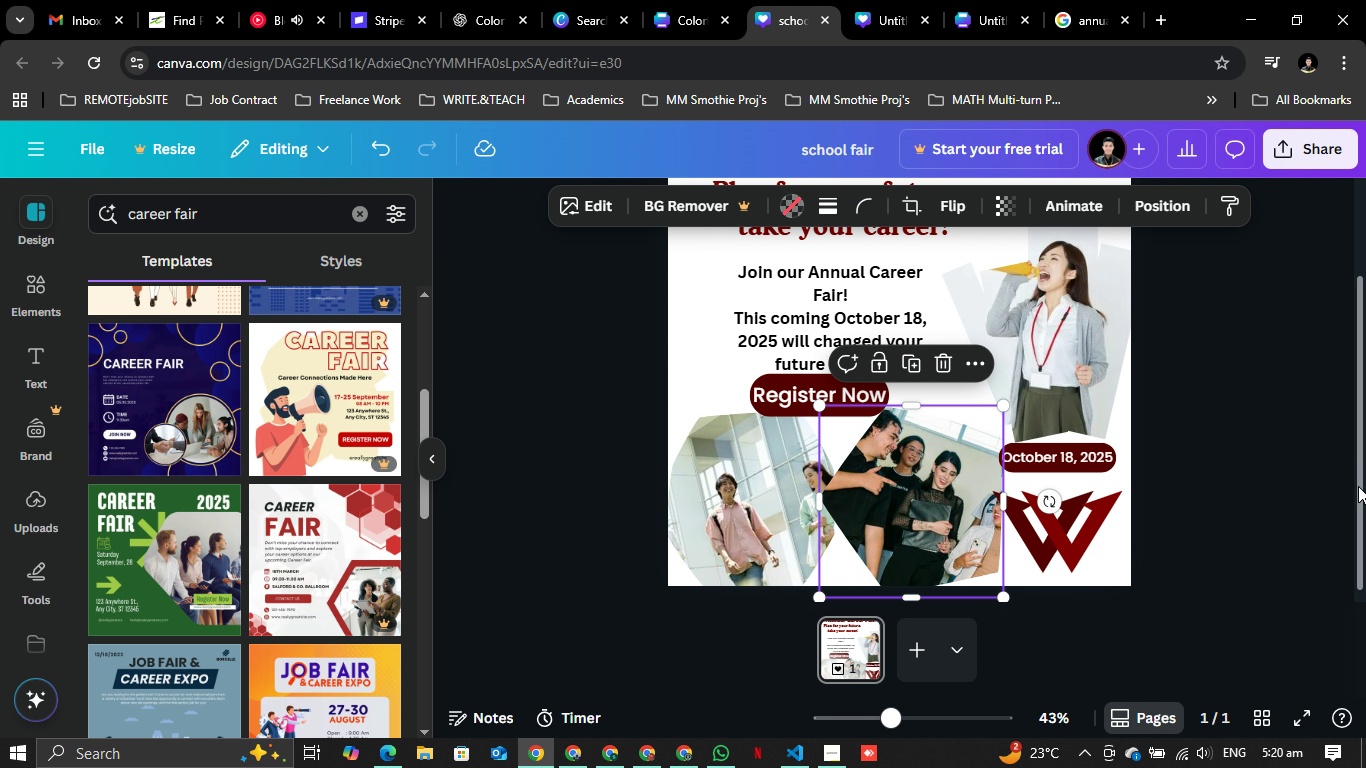 
left_click_drag(start_coordinate=[1365, 486], to_coordinate=[1350, 483])
 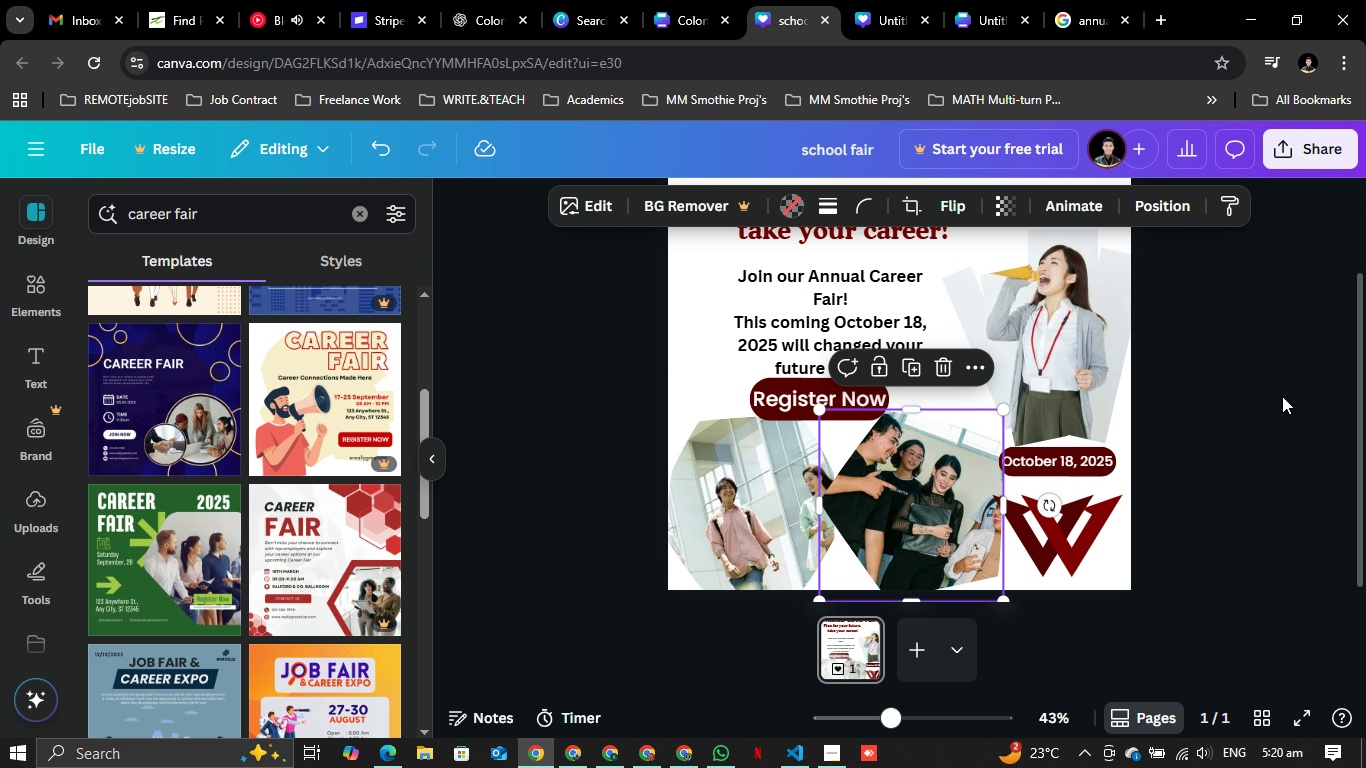 
left_click([1282, 396])
 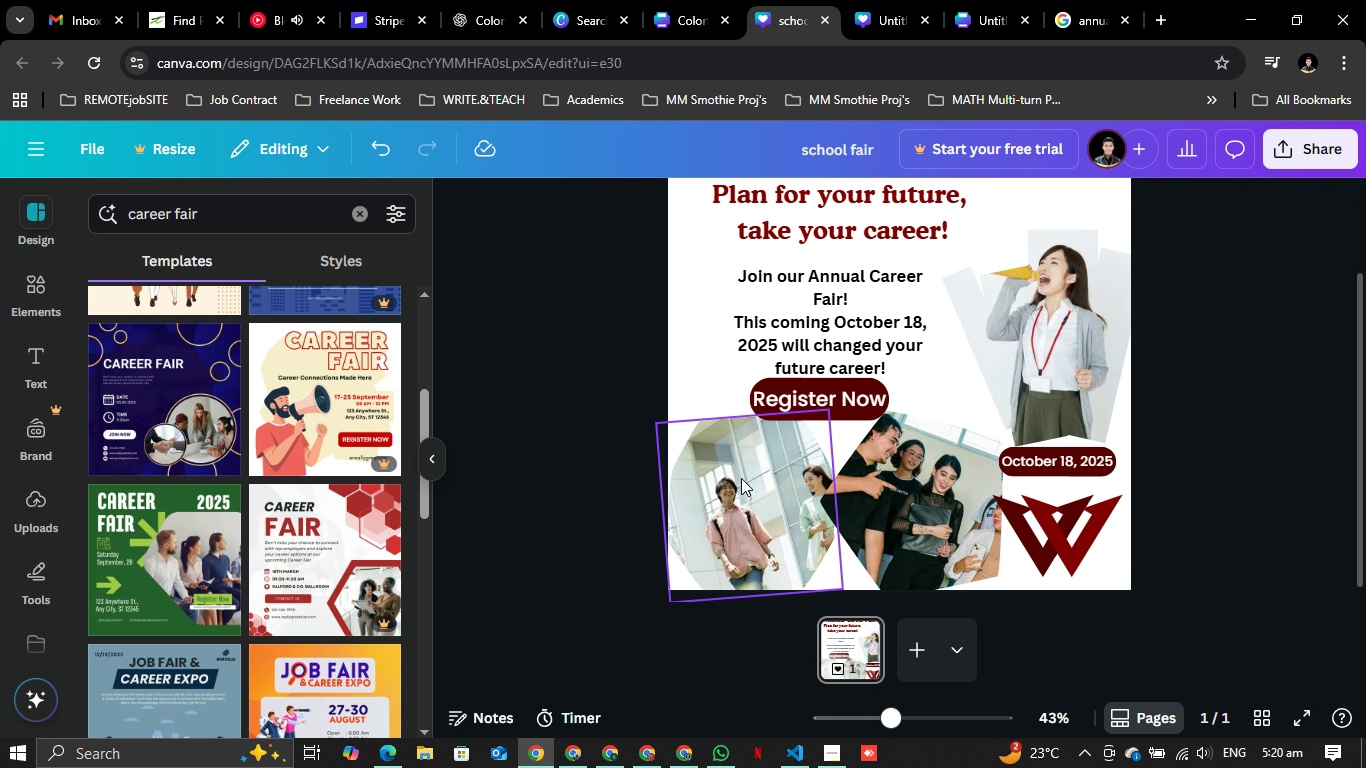 
left_click_drag(start_coordinate=[744, 478], to_coordinate=[745, 483])
 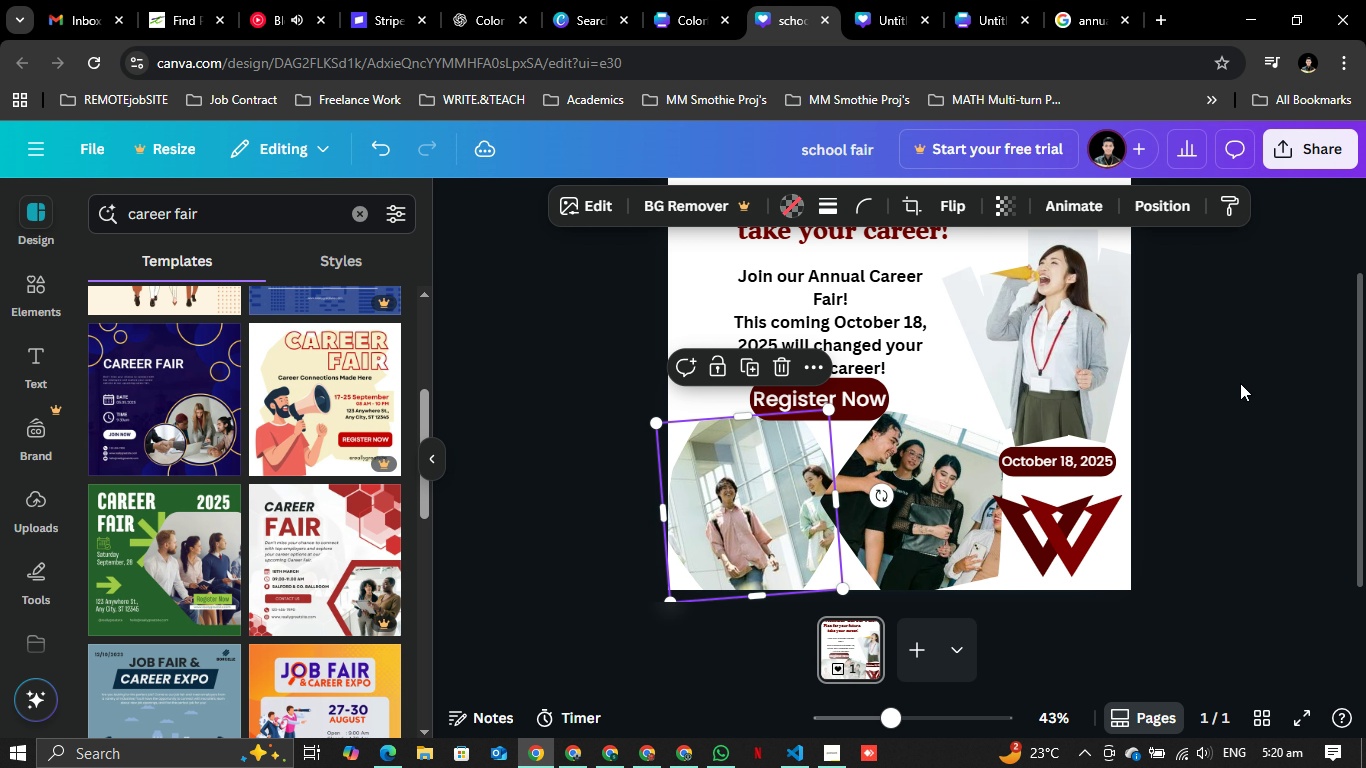 
left_click([1240, 383])
 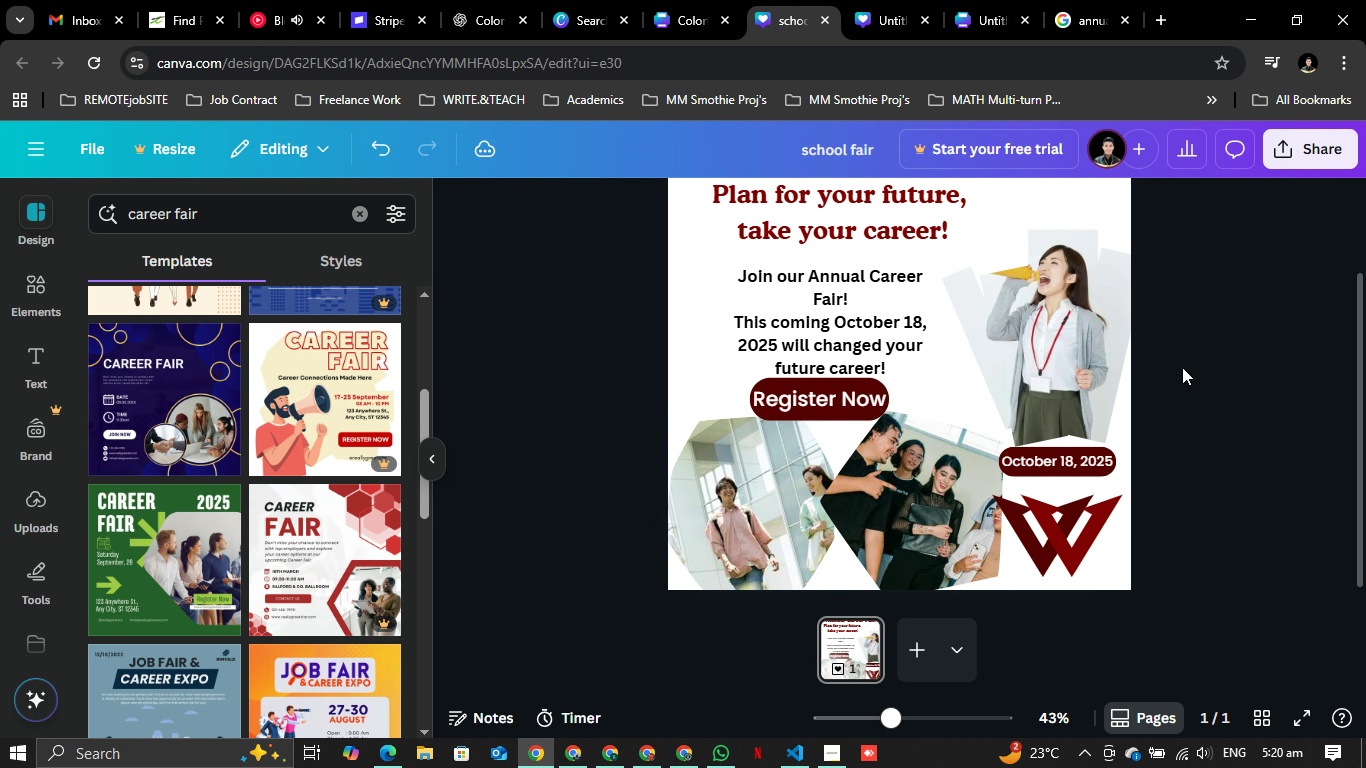 
scroll: coordinate [1181, 367], scroll_direction: up, amount: 3.0
 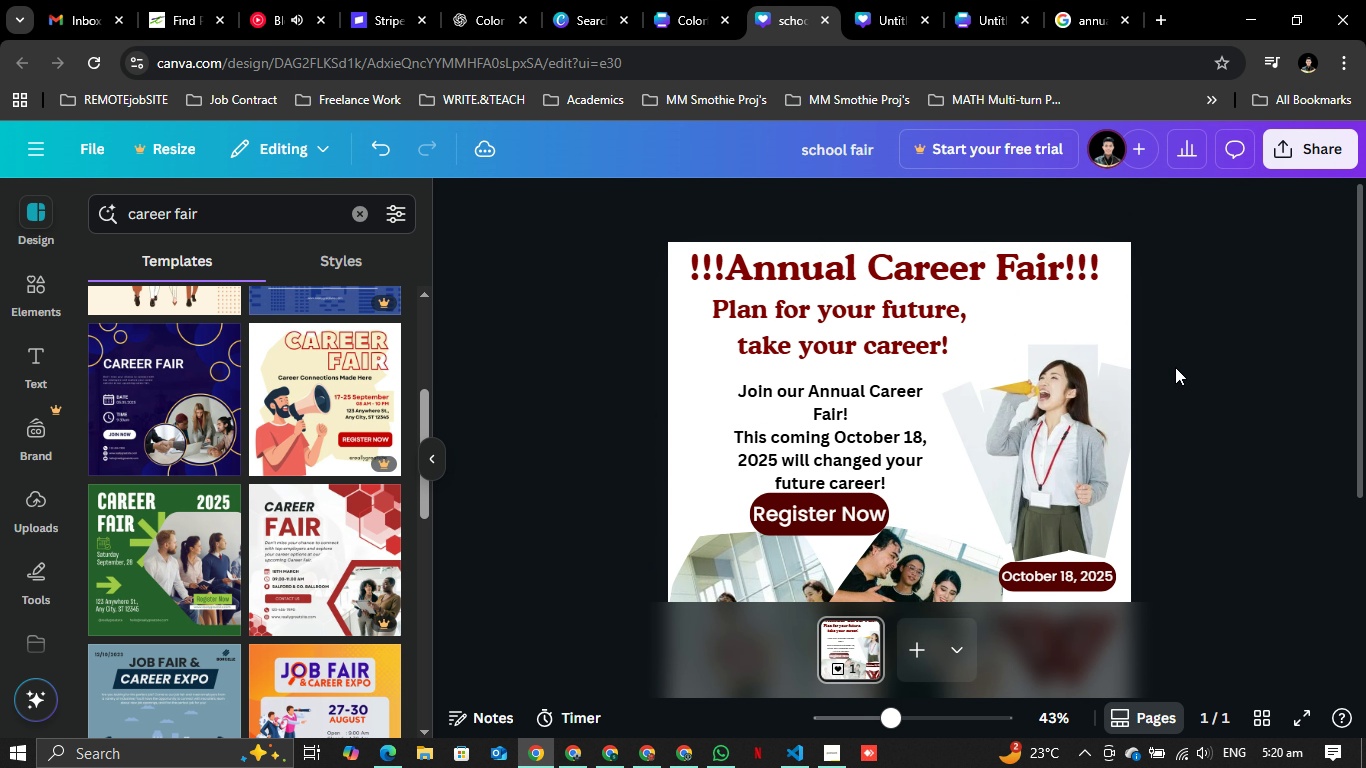 
scroll: coordinate [1173, 367], scroll_direction: down, amount: 3.0
 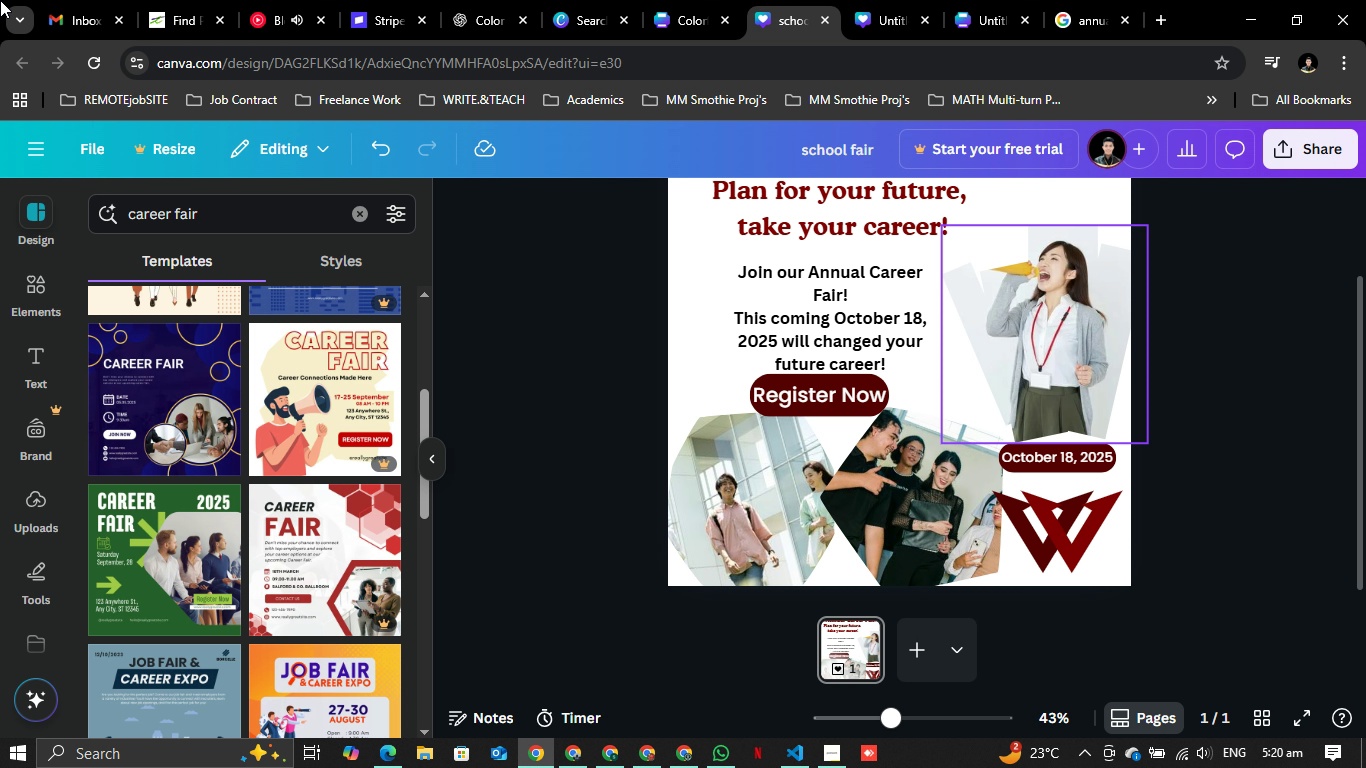 
wait(24.6)
 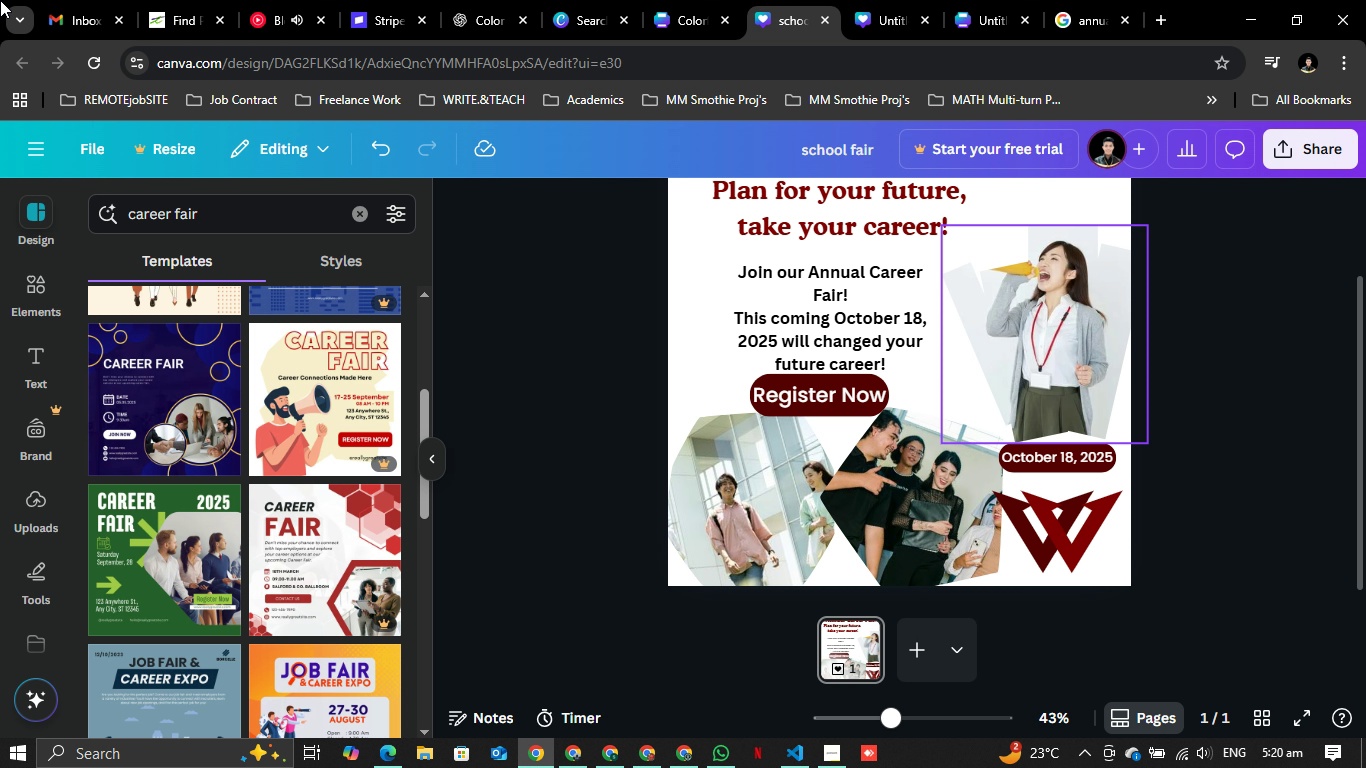 
scroll: coordinate [269, 452], scroll_direction: down, amount: 9.0
 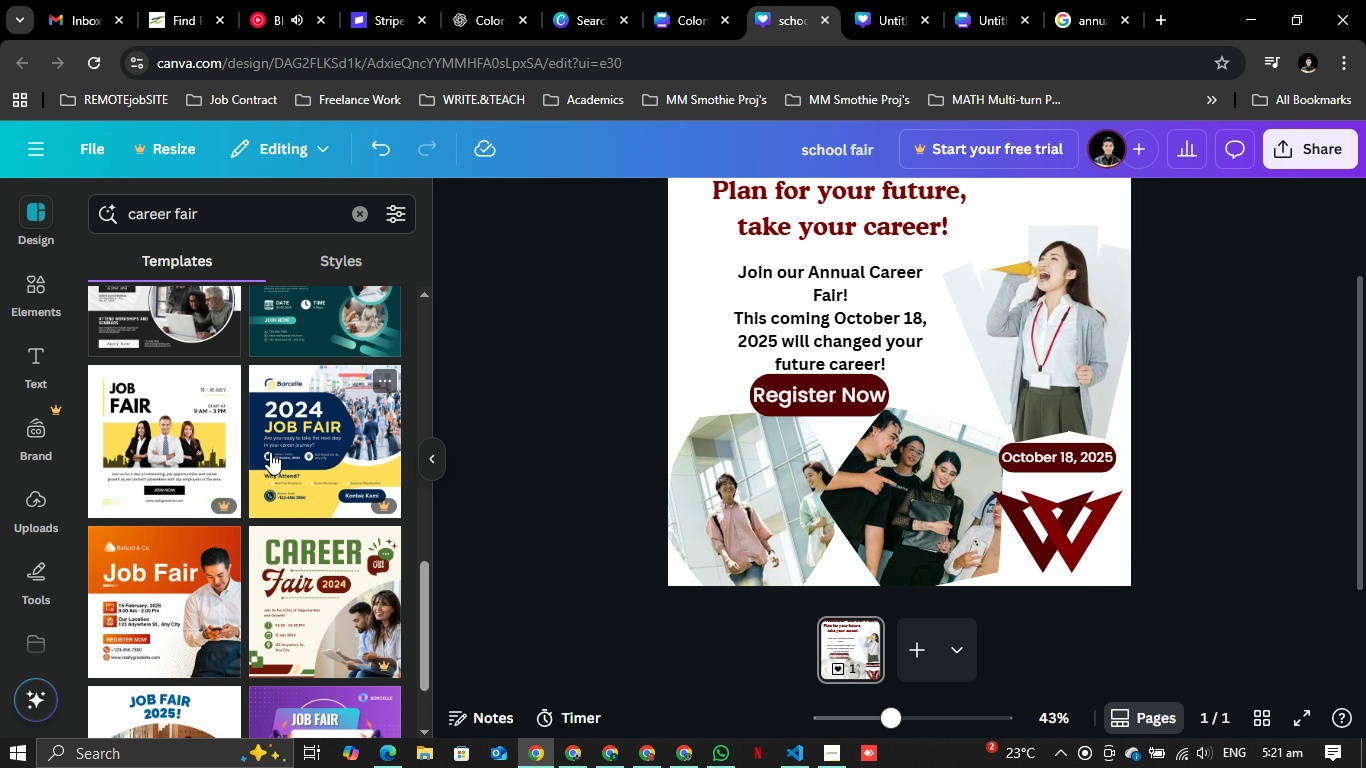 
wait(11.2)
 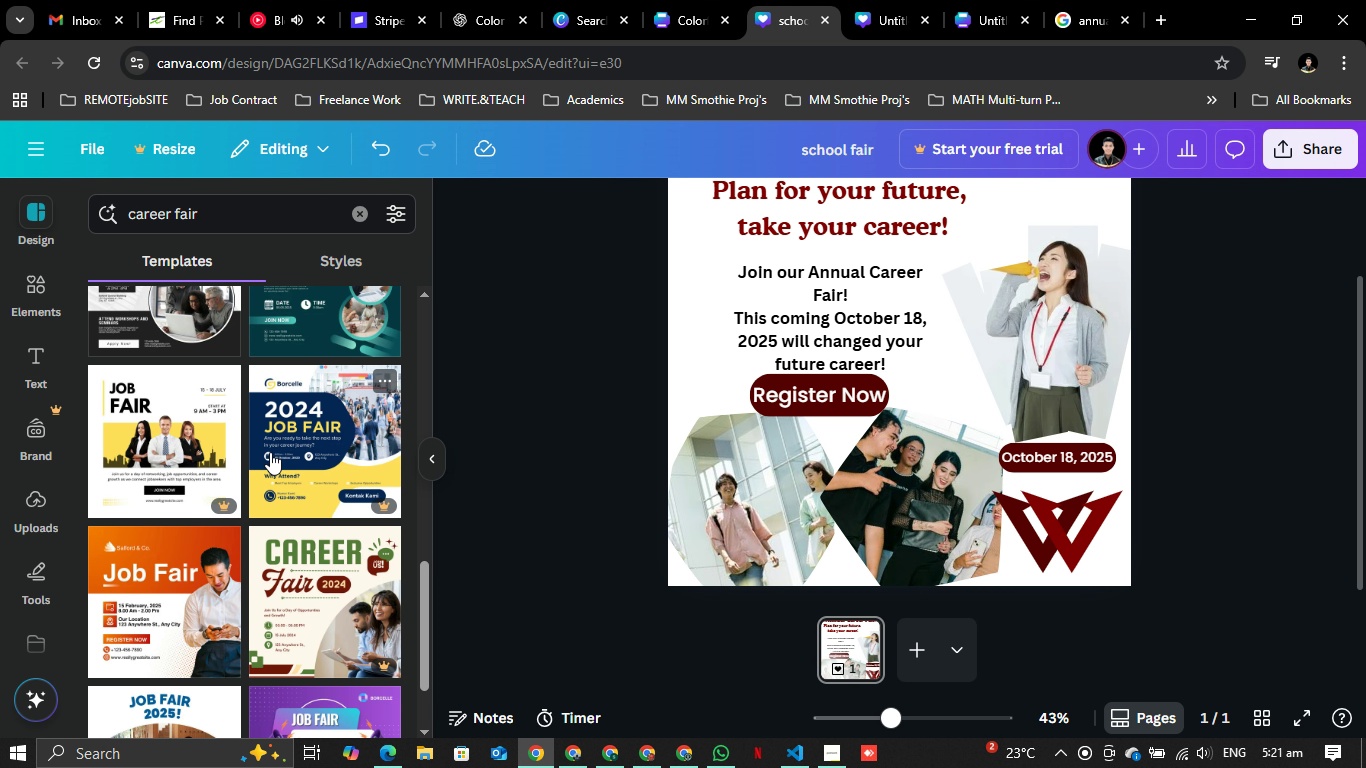 
scroll: coordinate [901, 505], scroll_direction: down, amount: 5.0
 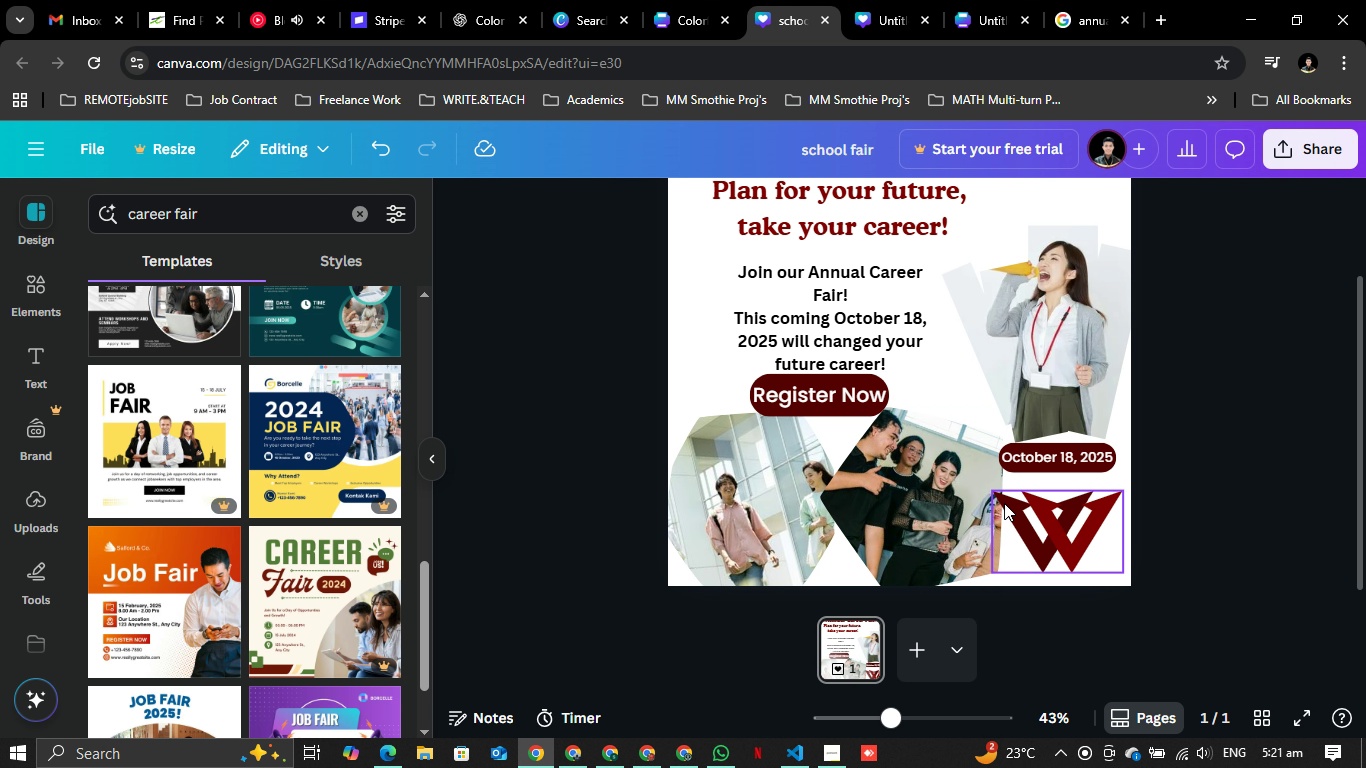 
key(Alt+AltLeft)
 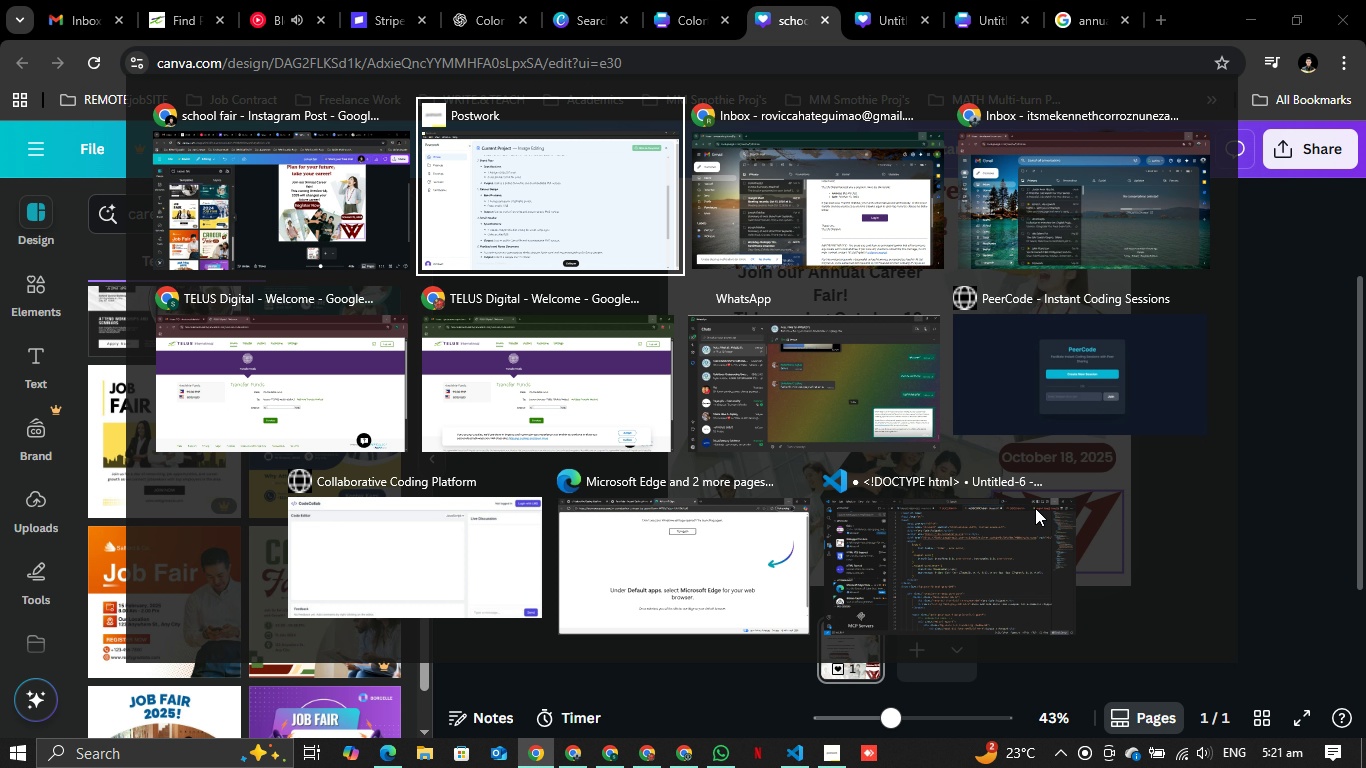 
key(Alt+Tab)